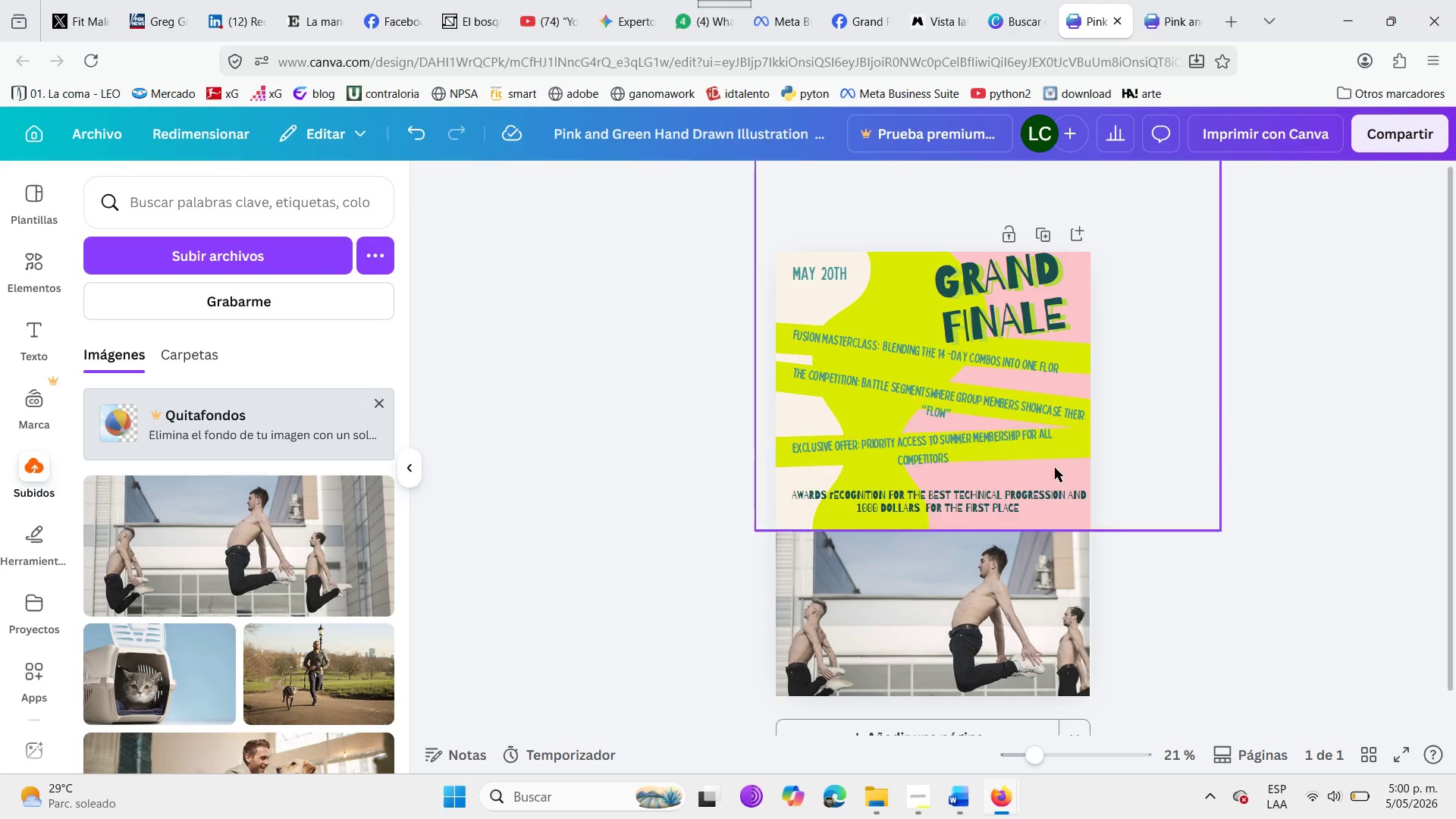 
left_click([1055, 468])
 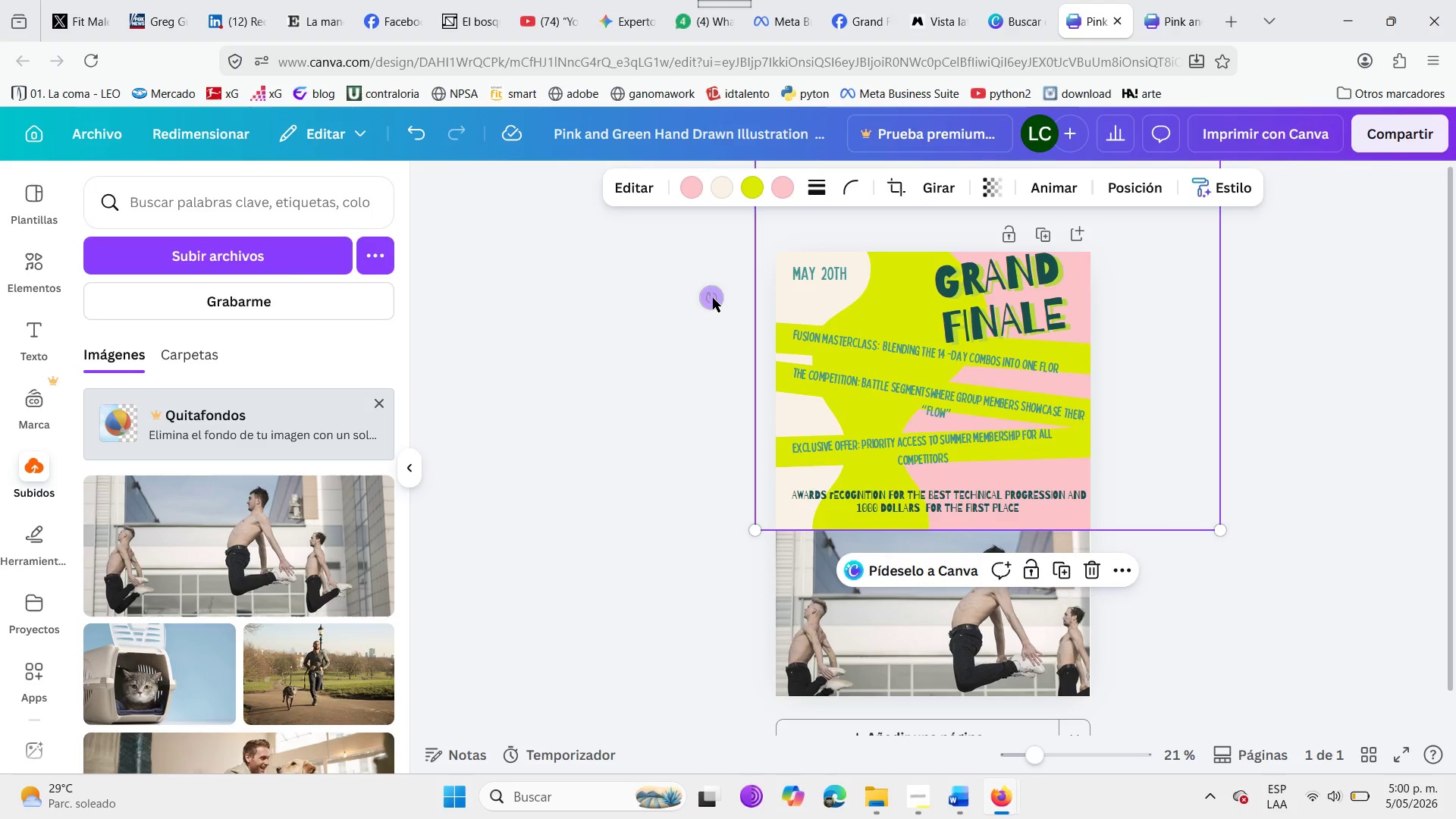 
left_click_drag(start_coordinate=[713, 298], to_coordinate=[694, 346])
 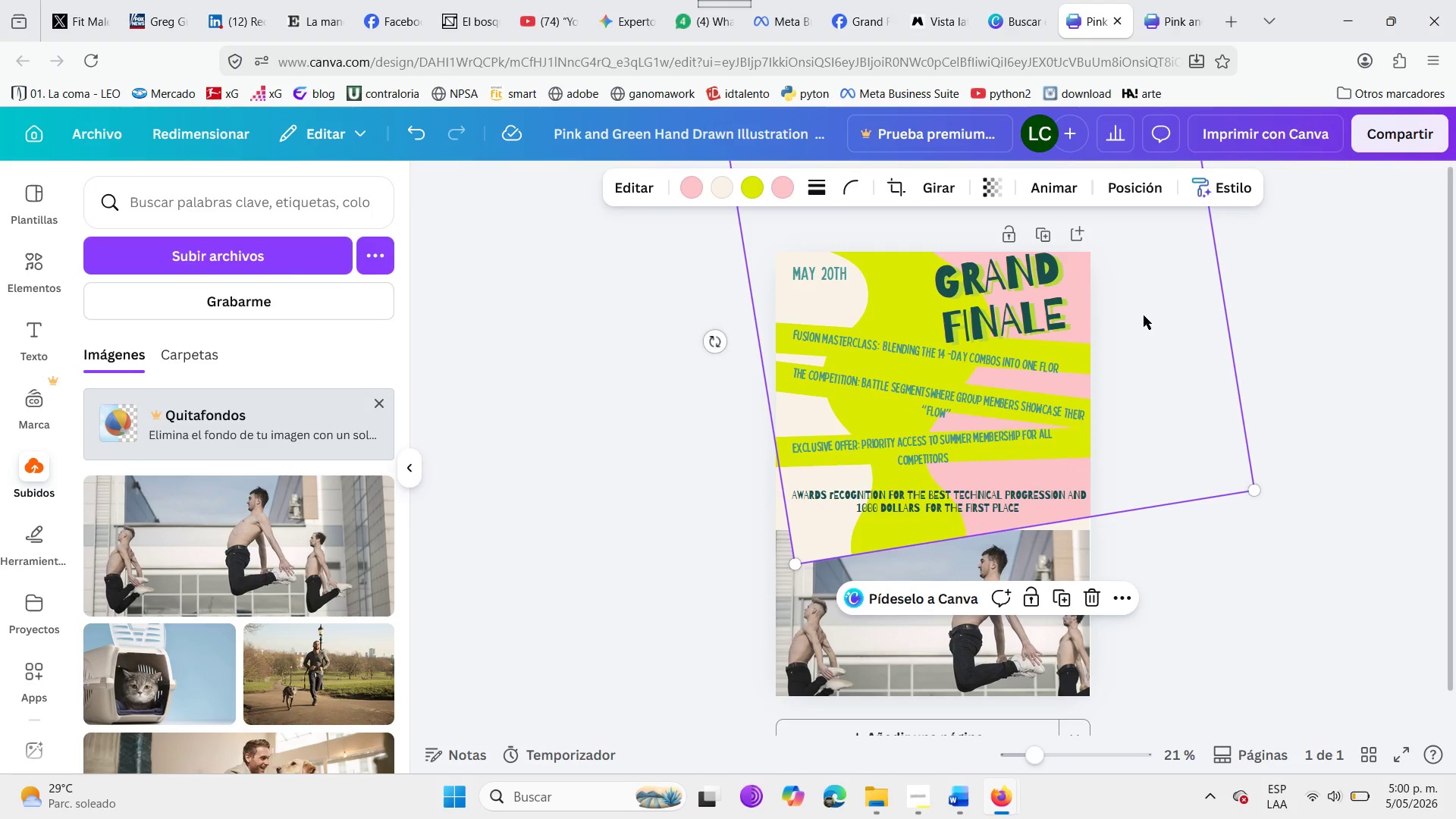 
left_click_drag(start_coordinate=[1147, 307], to_coordinate=[1109, 315])
 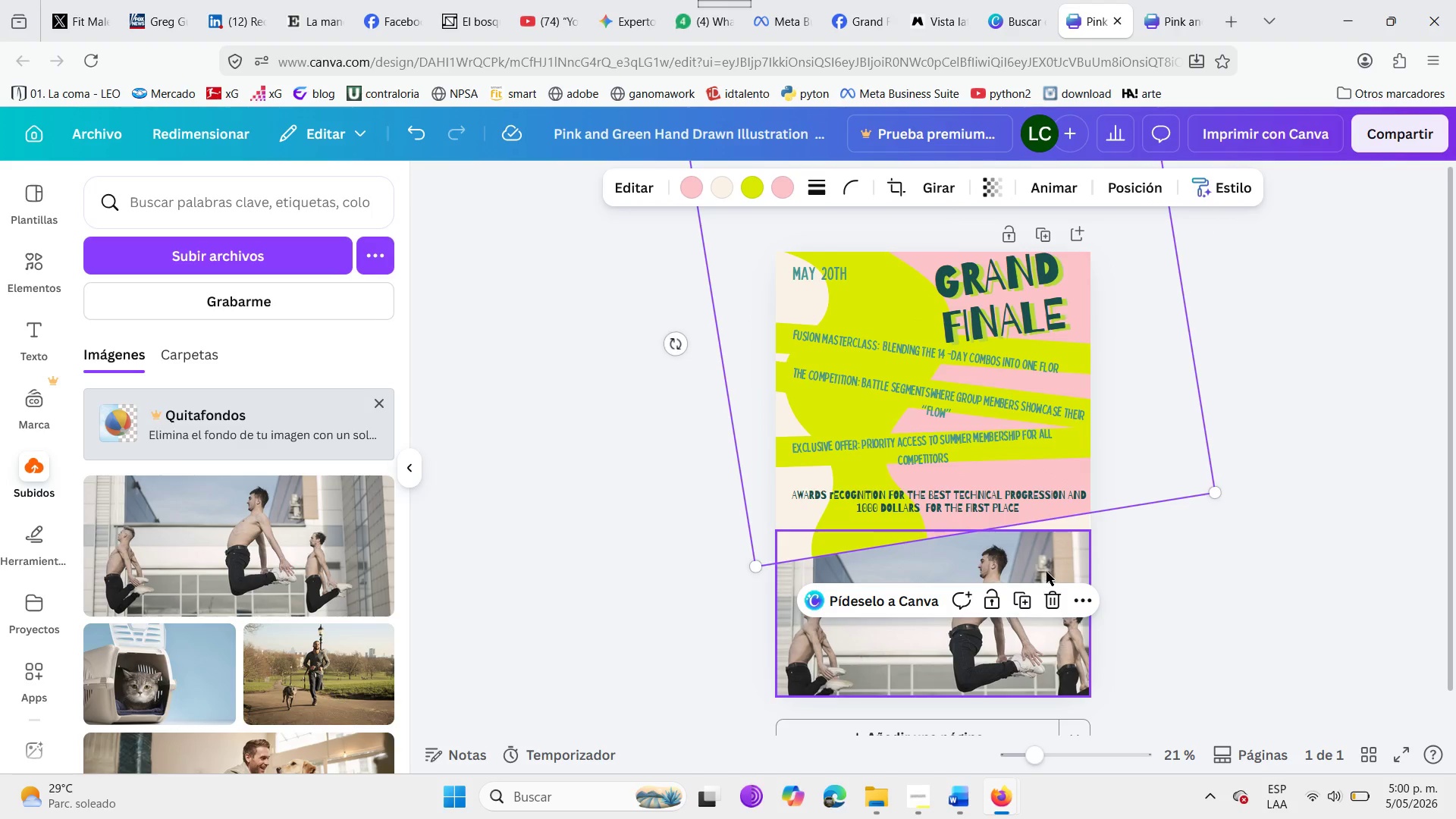 
left_click([1046, 572])
 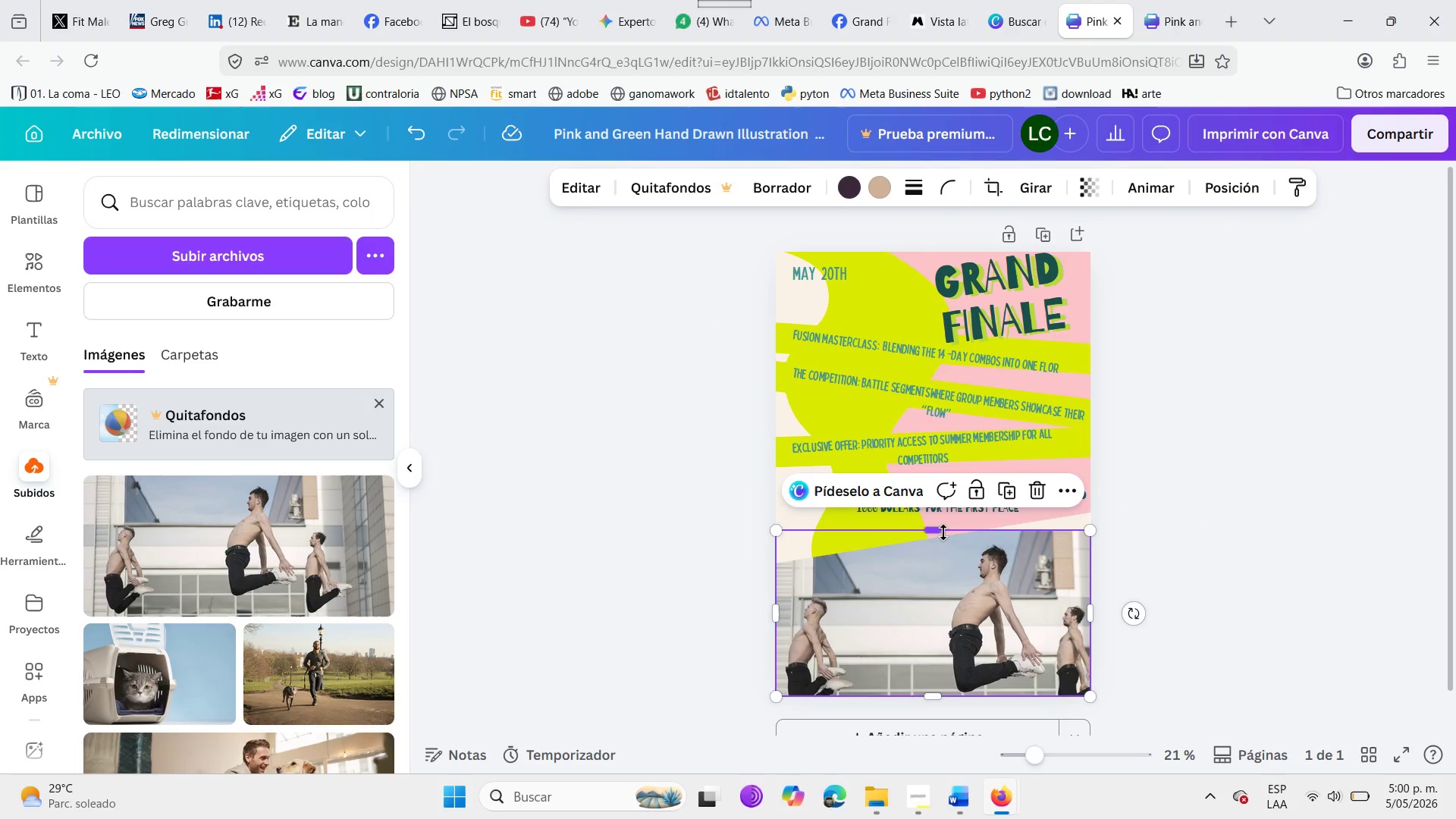 
left_click_drag(start_coordinate=[935, 531], to_coordinate=[924, 521])
 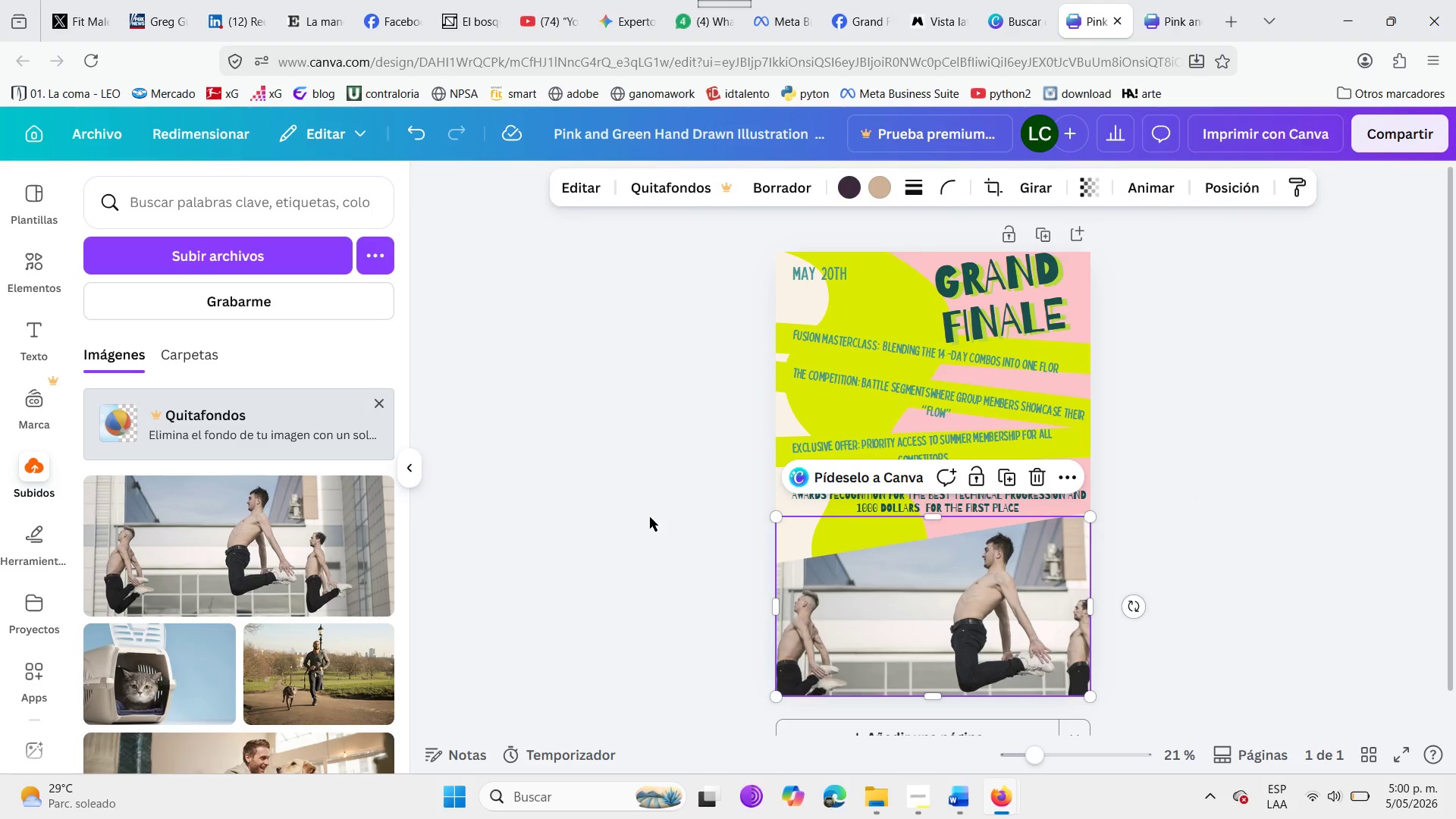 
left_click([653, 517])
 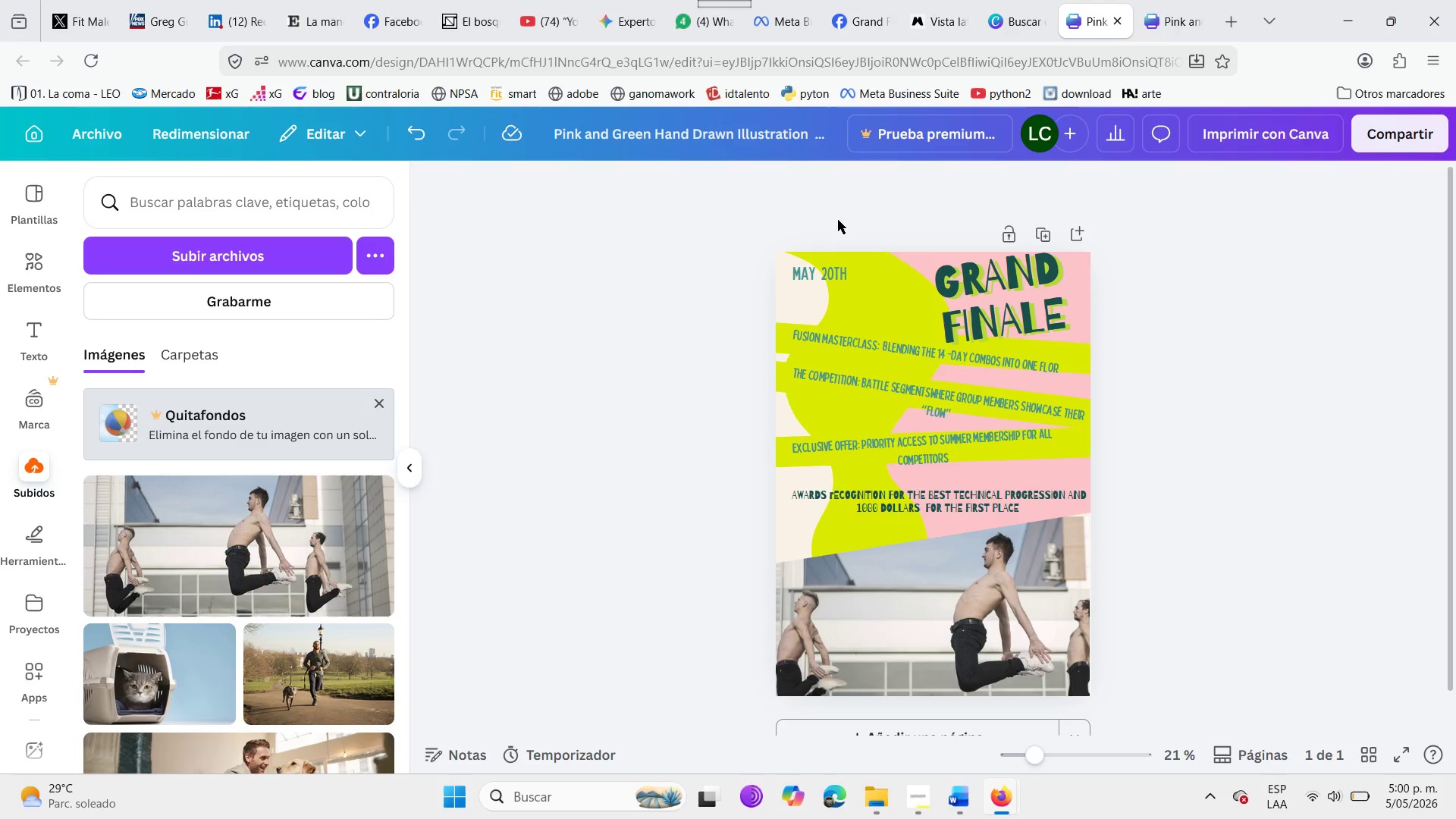 
wait(12.94)
 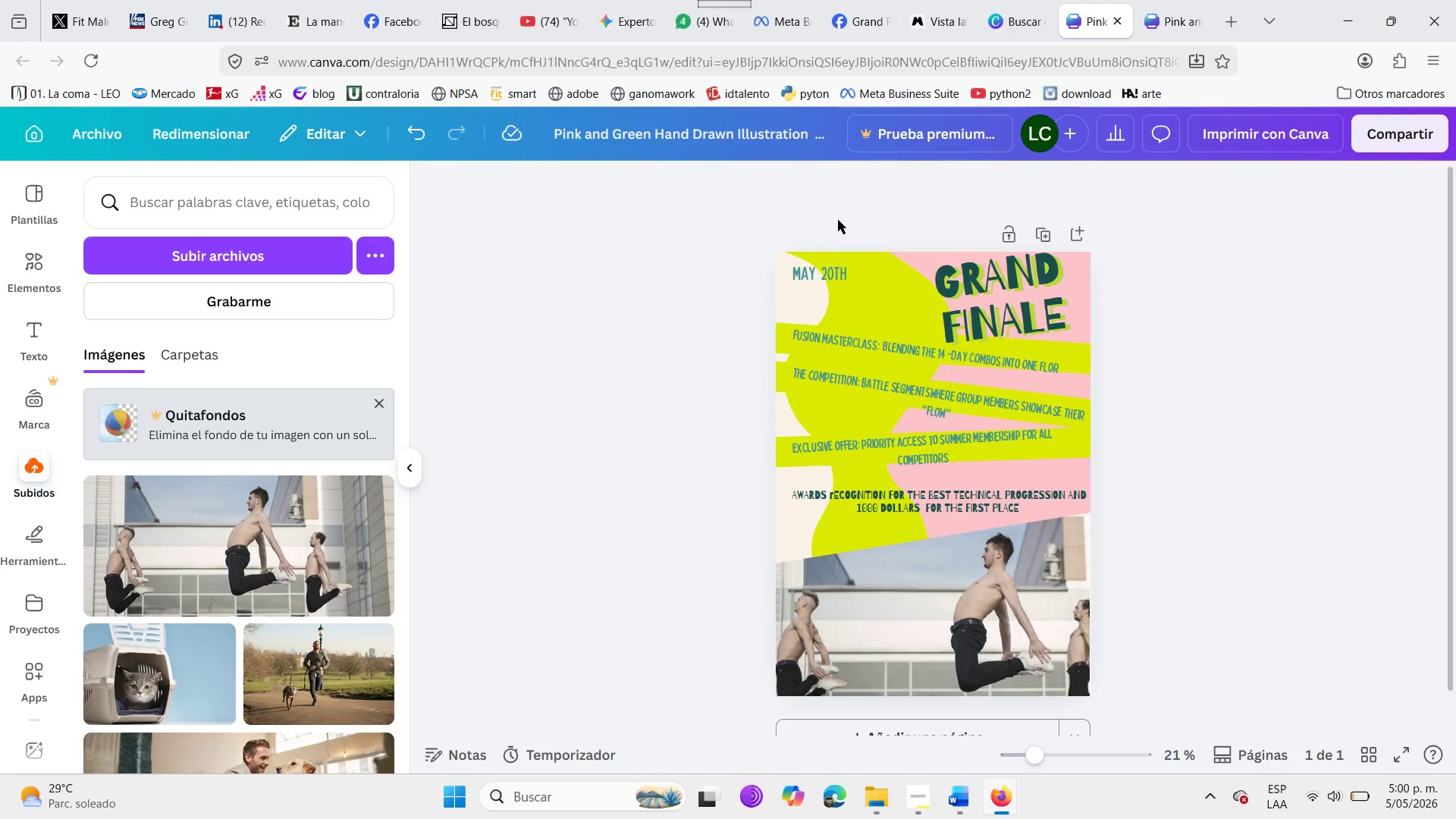 
left_click_drag(start_coordinate=[673, 346], to_coordinate=[573, 276])
 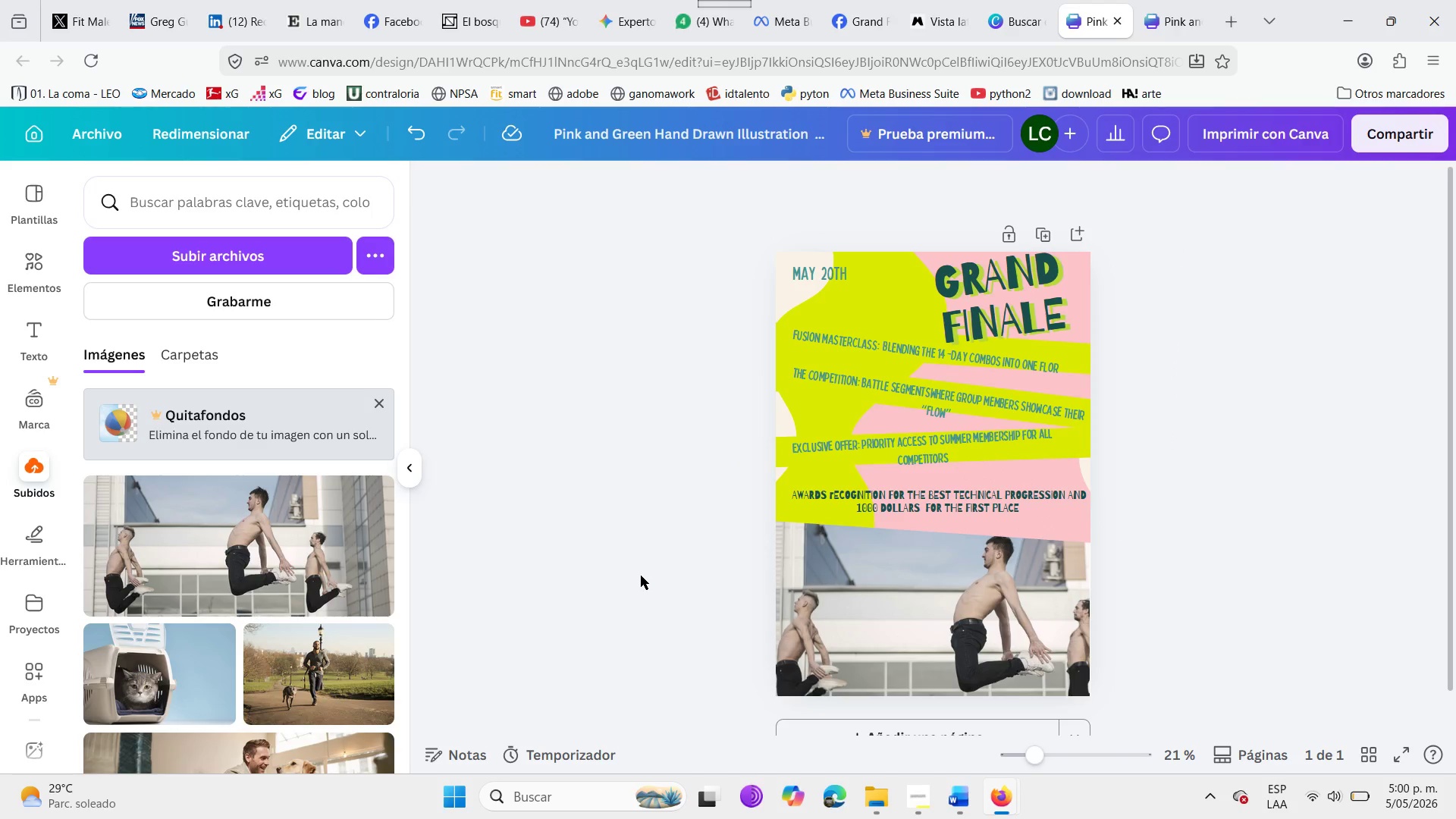 
scroll: coordinate [641, 576], scroll_direction: up, amount: 1.0
 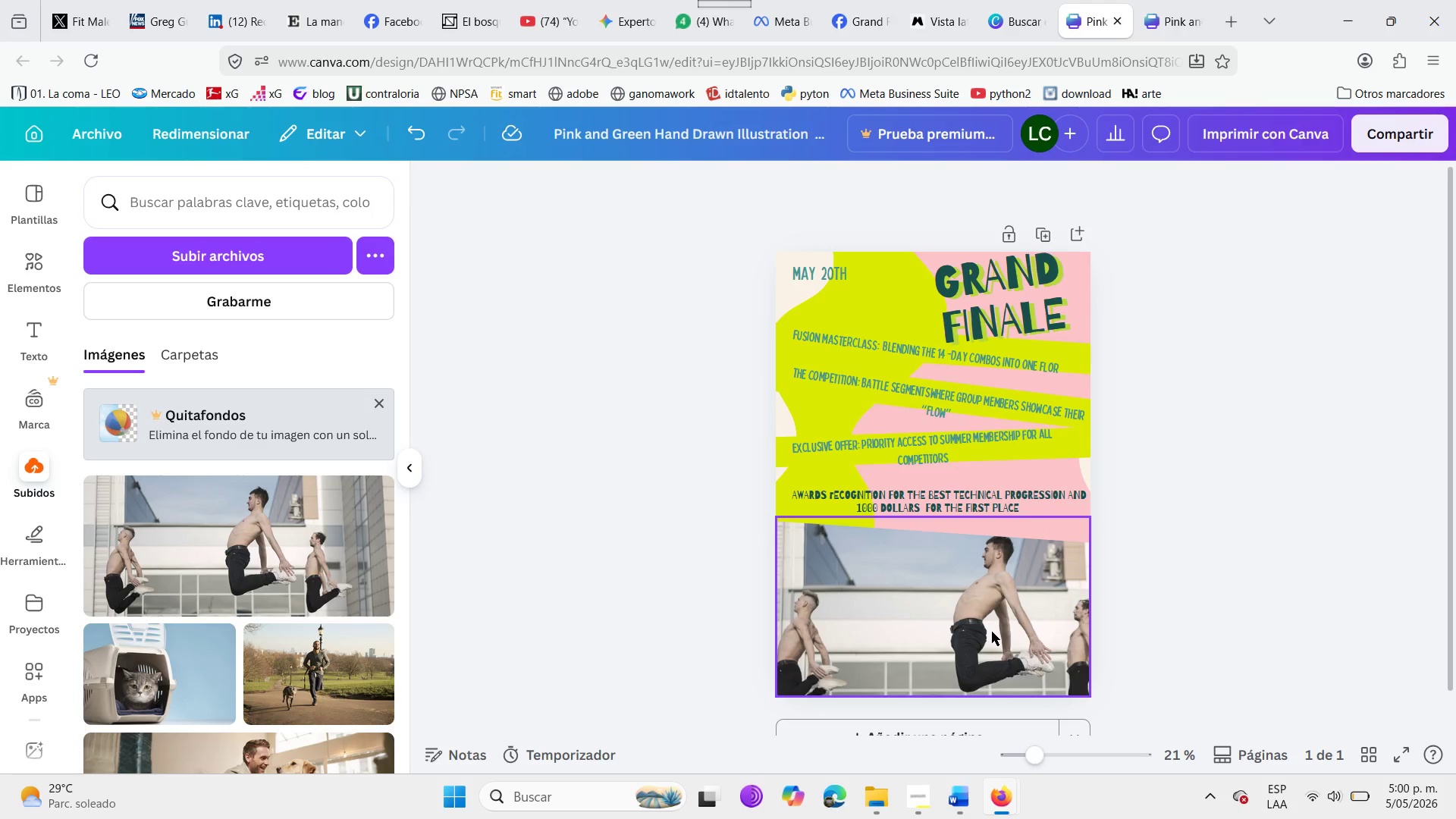 
left_click([971, 620])
 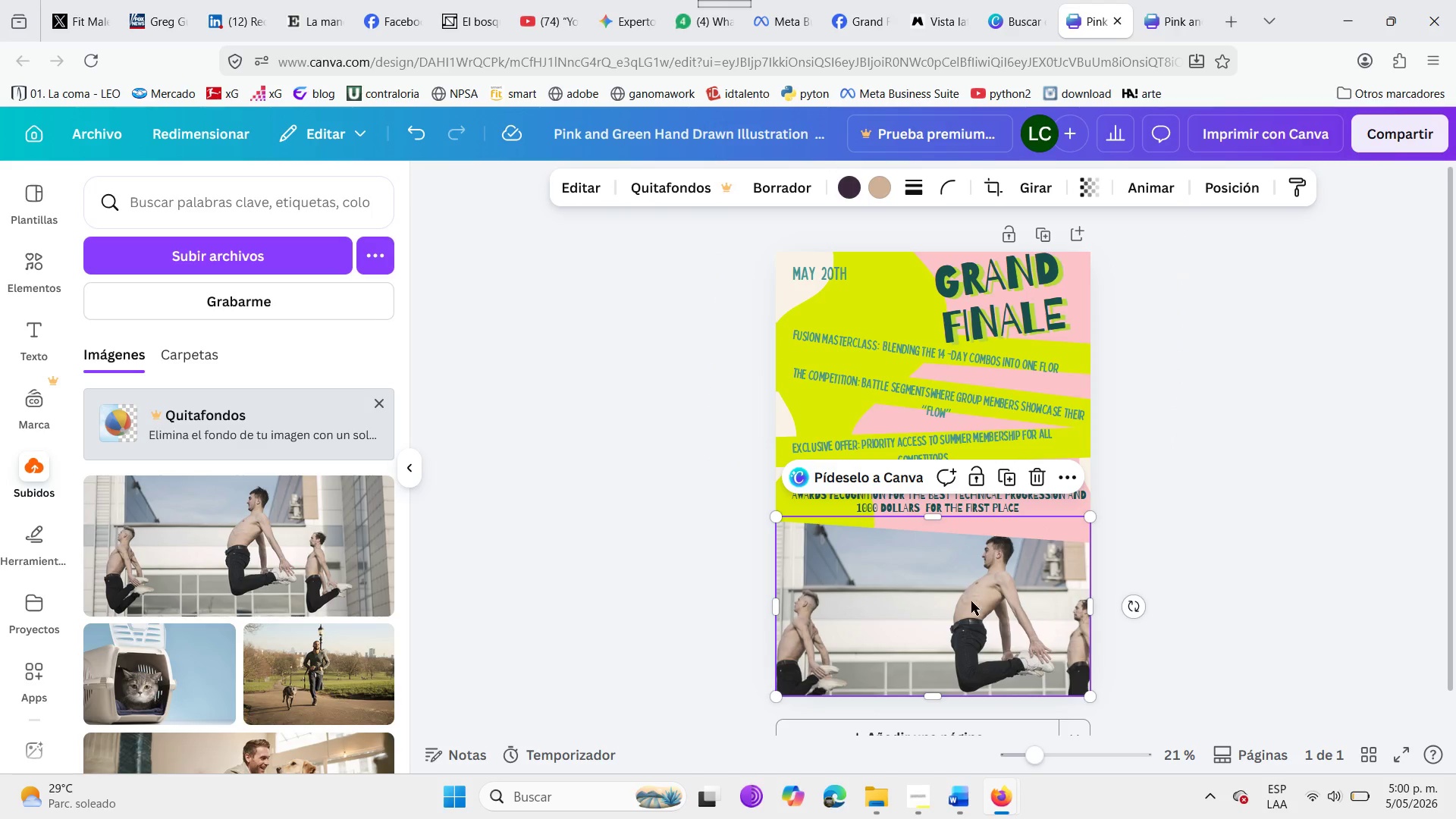 
left_click([970, 601])
 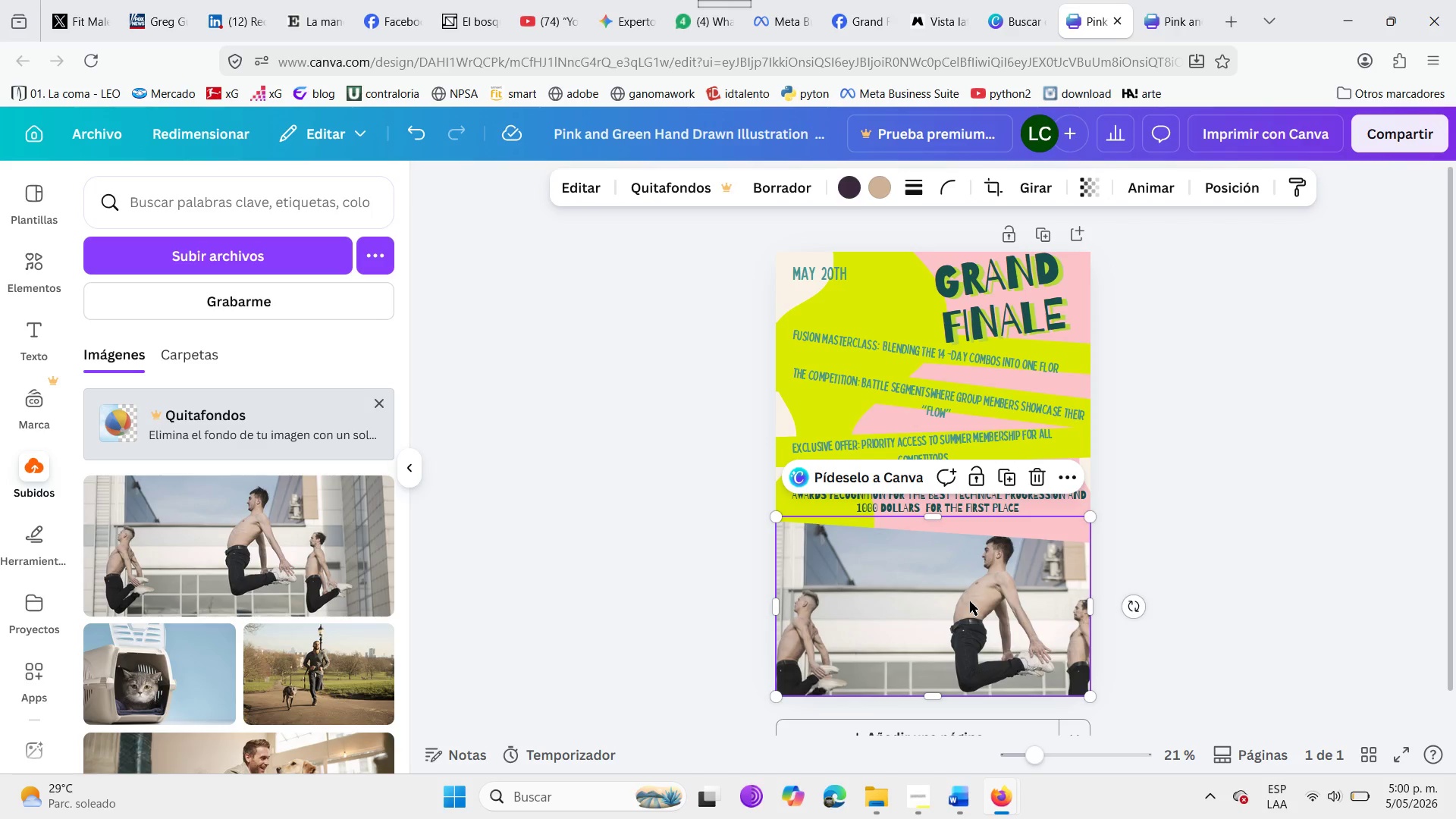 
left_click_drag(start_coordinate=[970, 601], to_coordinate=[981, 605])
 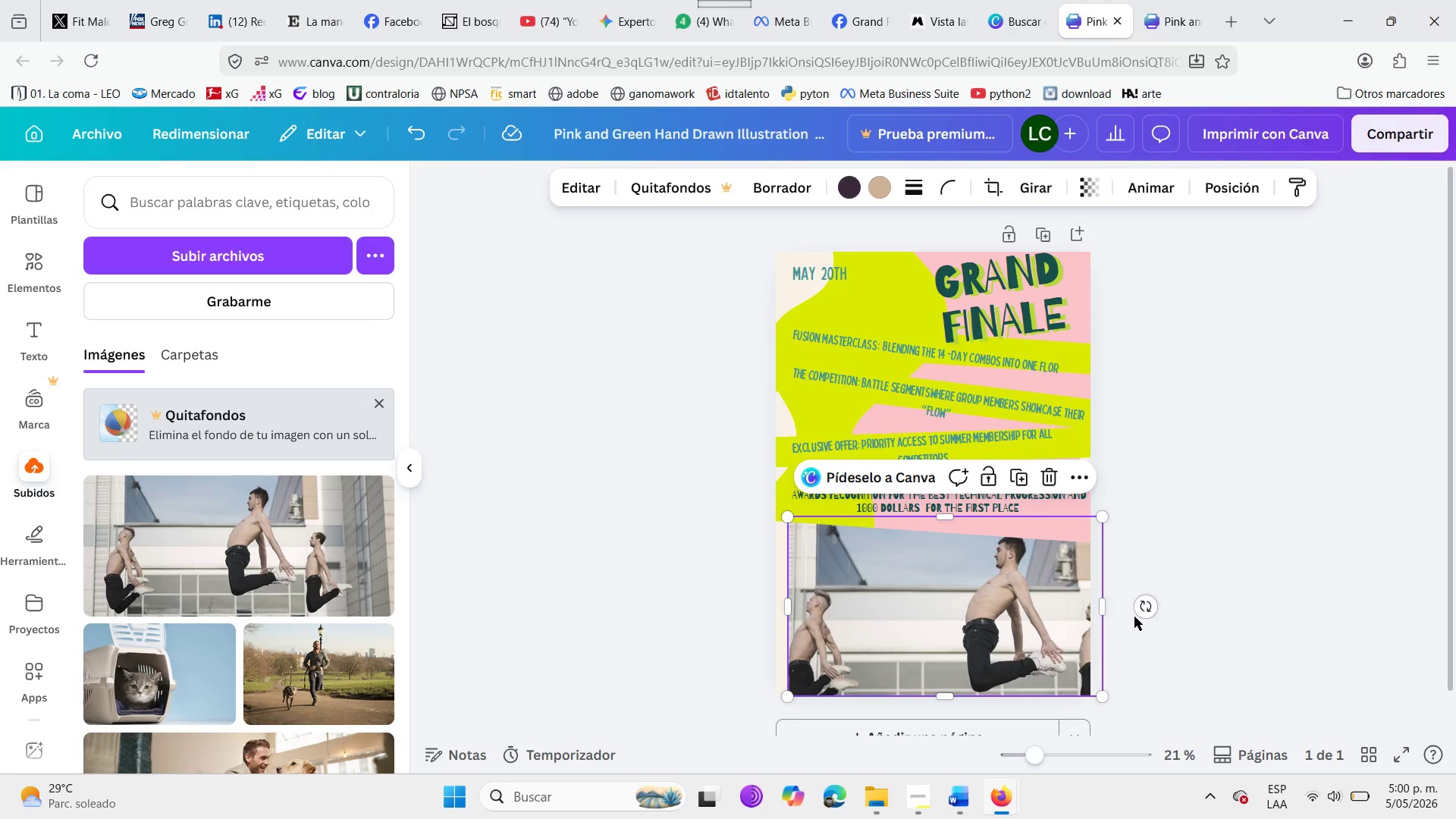 
left_click_drag(start_coordinate=[1144, 604], to_coordinate=[1165, 571])
 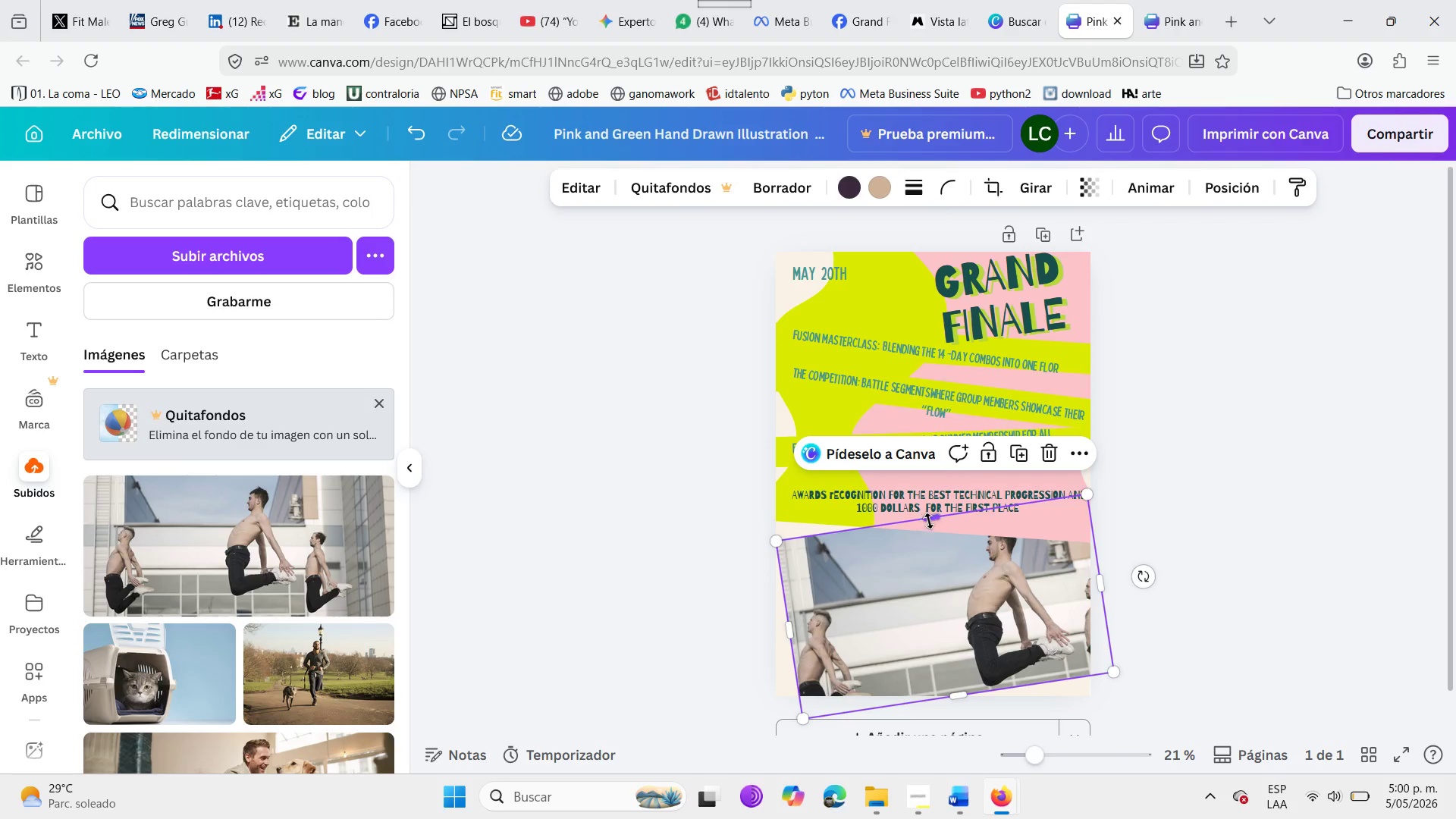 
left_click_drag(start_coordinate=[929, 521], to_coordinate=[938, 529])
 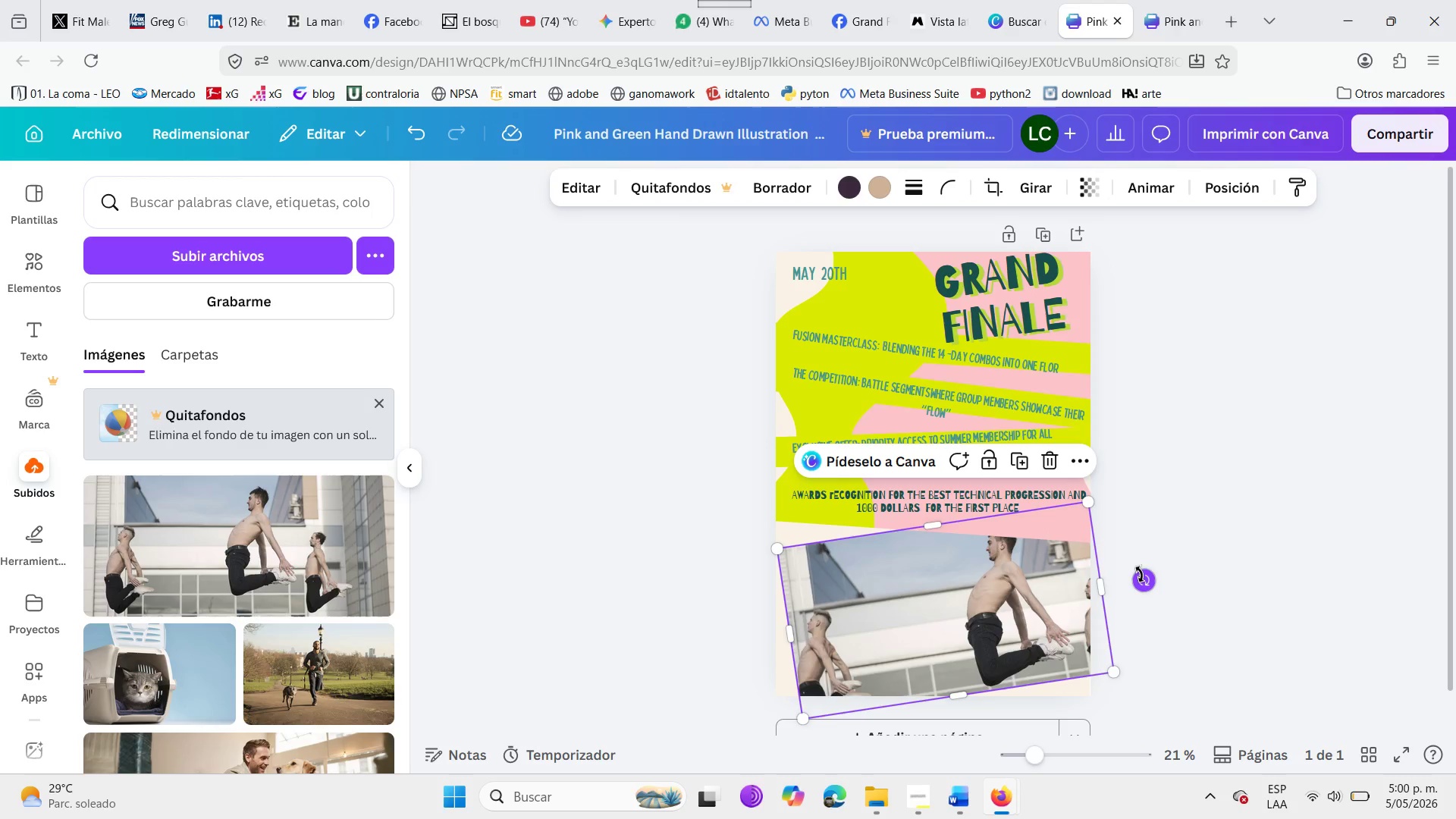 
left_click_drag(start_coordinate=[1141, 574], to_coordinate=[1130, 626])
 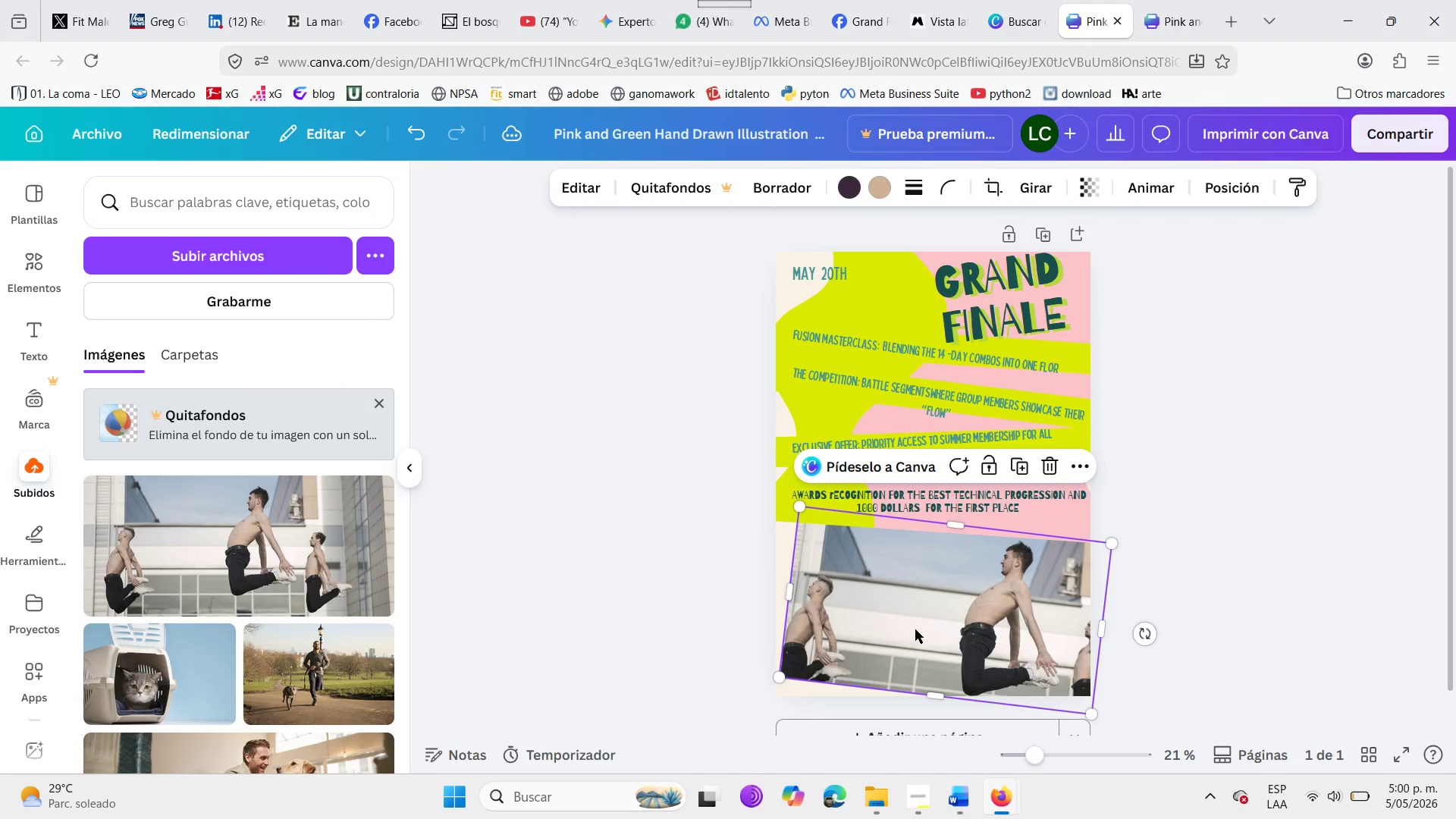 
left_click([915, 629])
 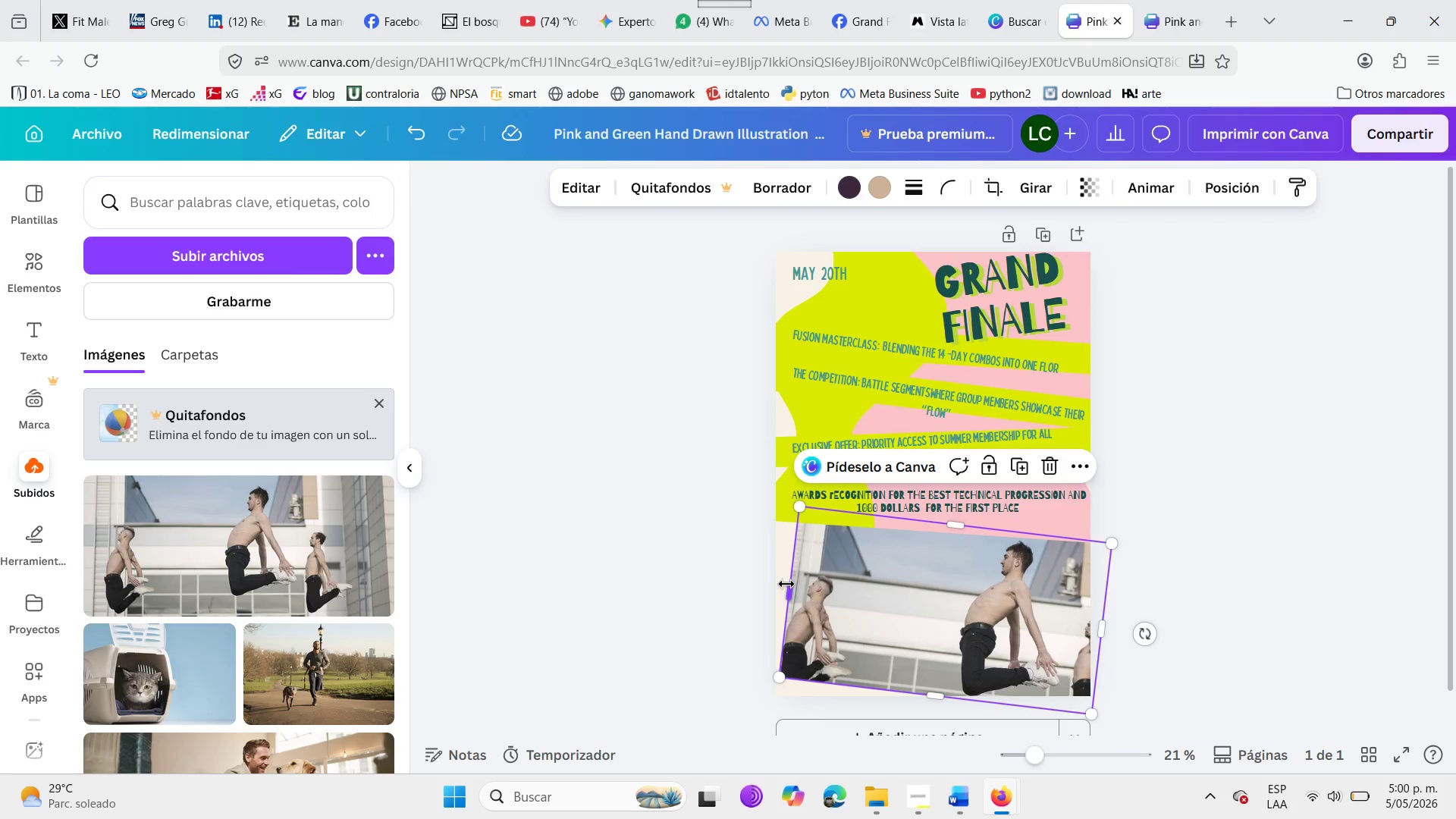 
left_click_drag(start_coordinate=[786, 590], to_coordinate=[754, 592])
 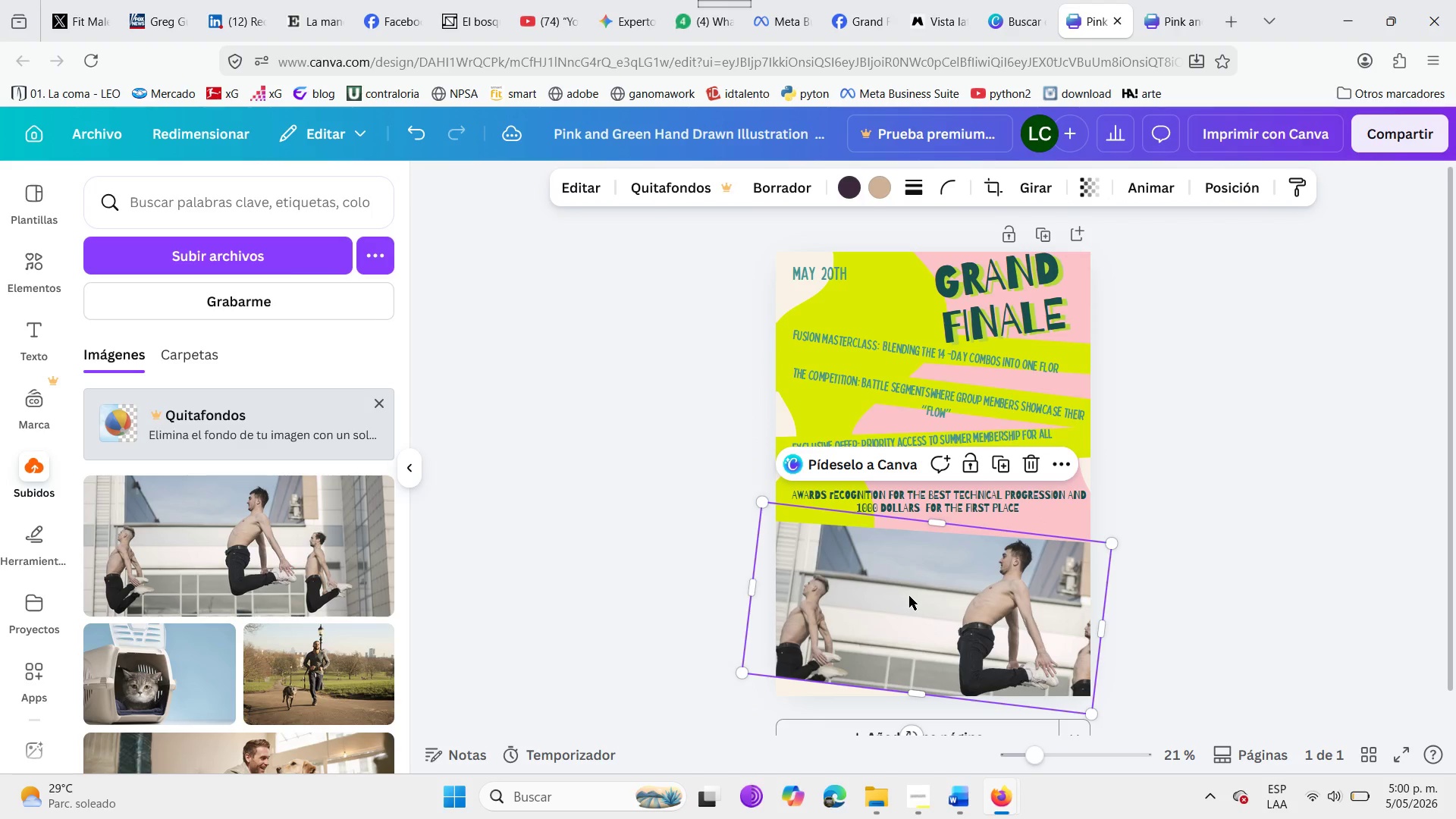 
double_click([909, 596])
 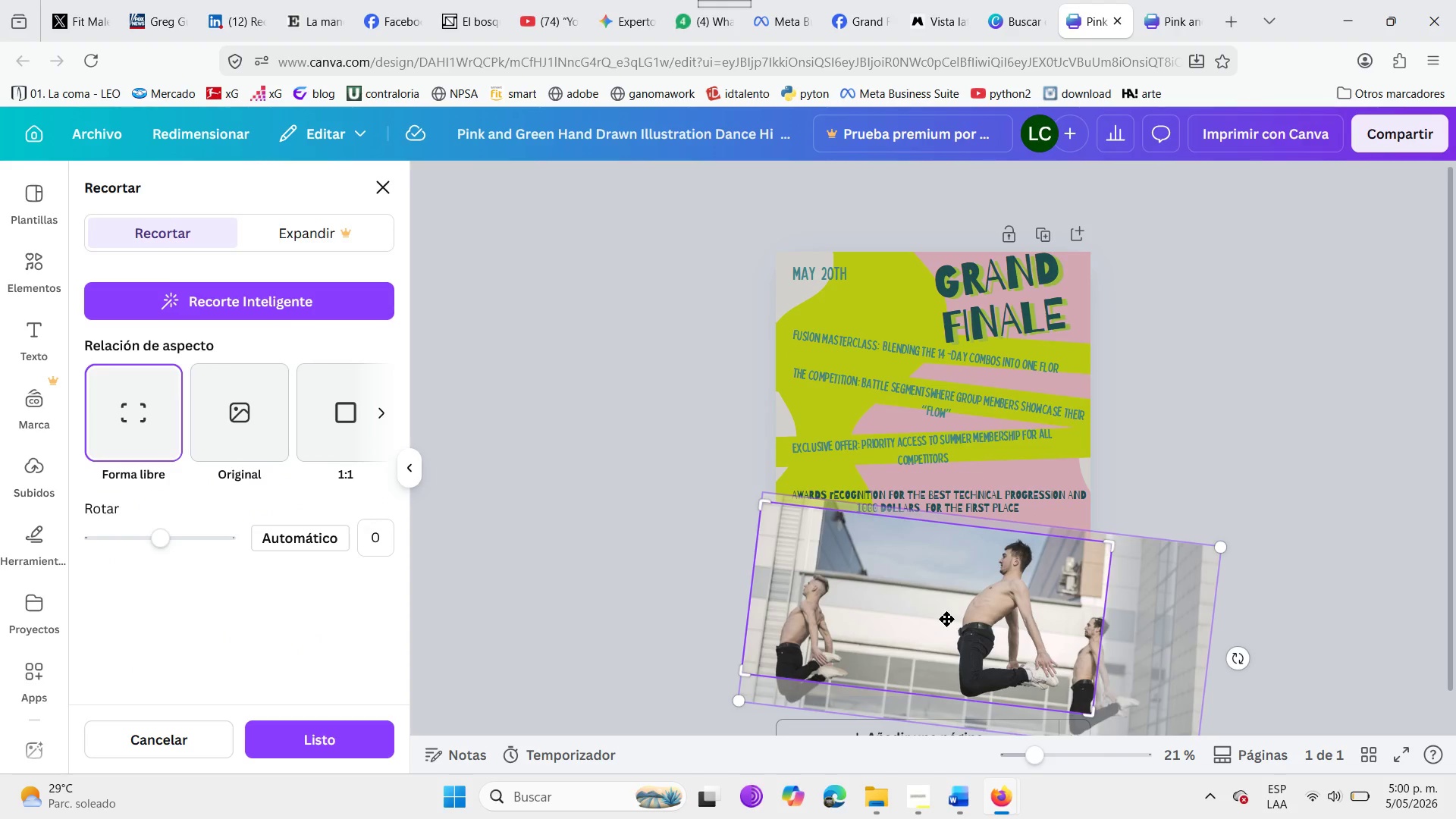 
left_click_drag(start_coordinate=[946, 619], to_coordinate=[921, 615])
 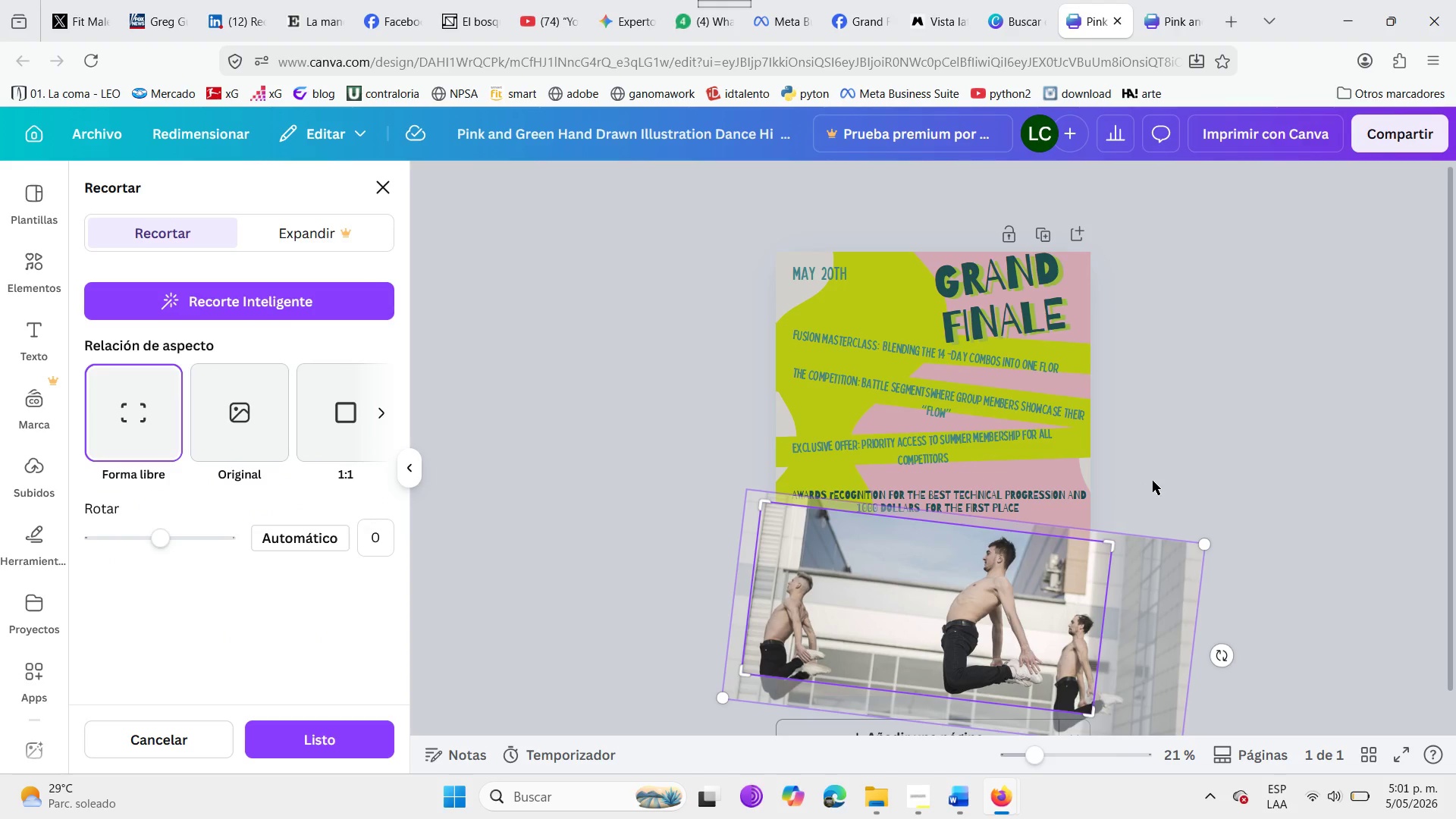 
left_click([1153, 481])
 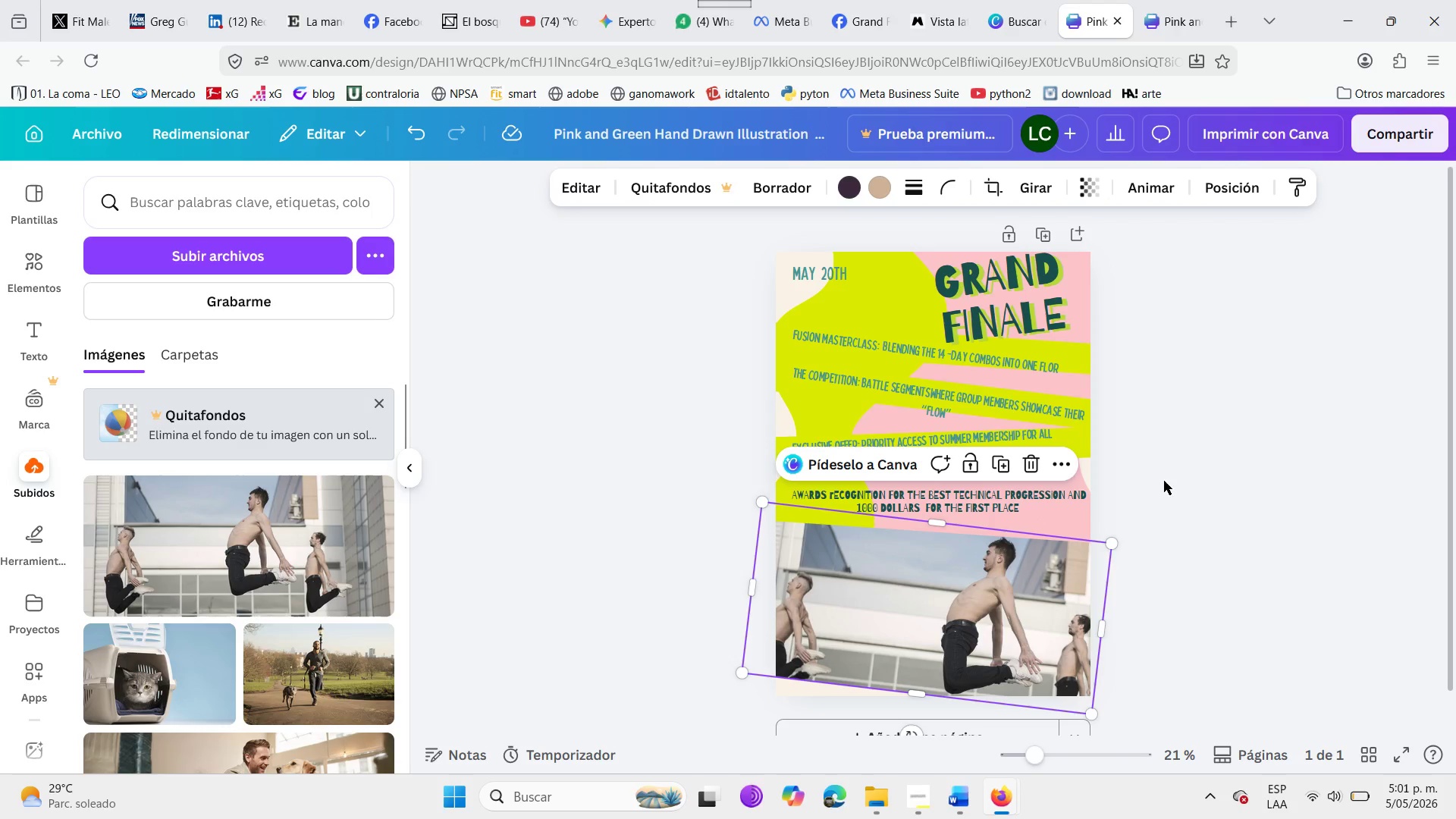 
left_click([1164, 481])
 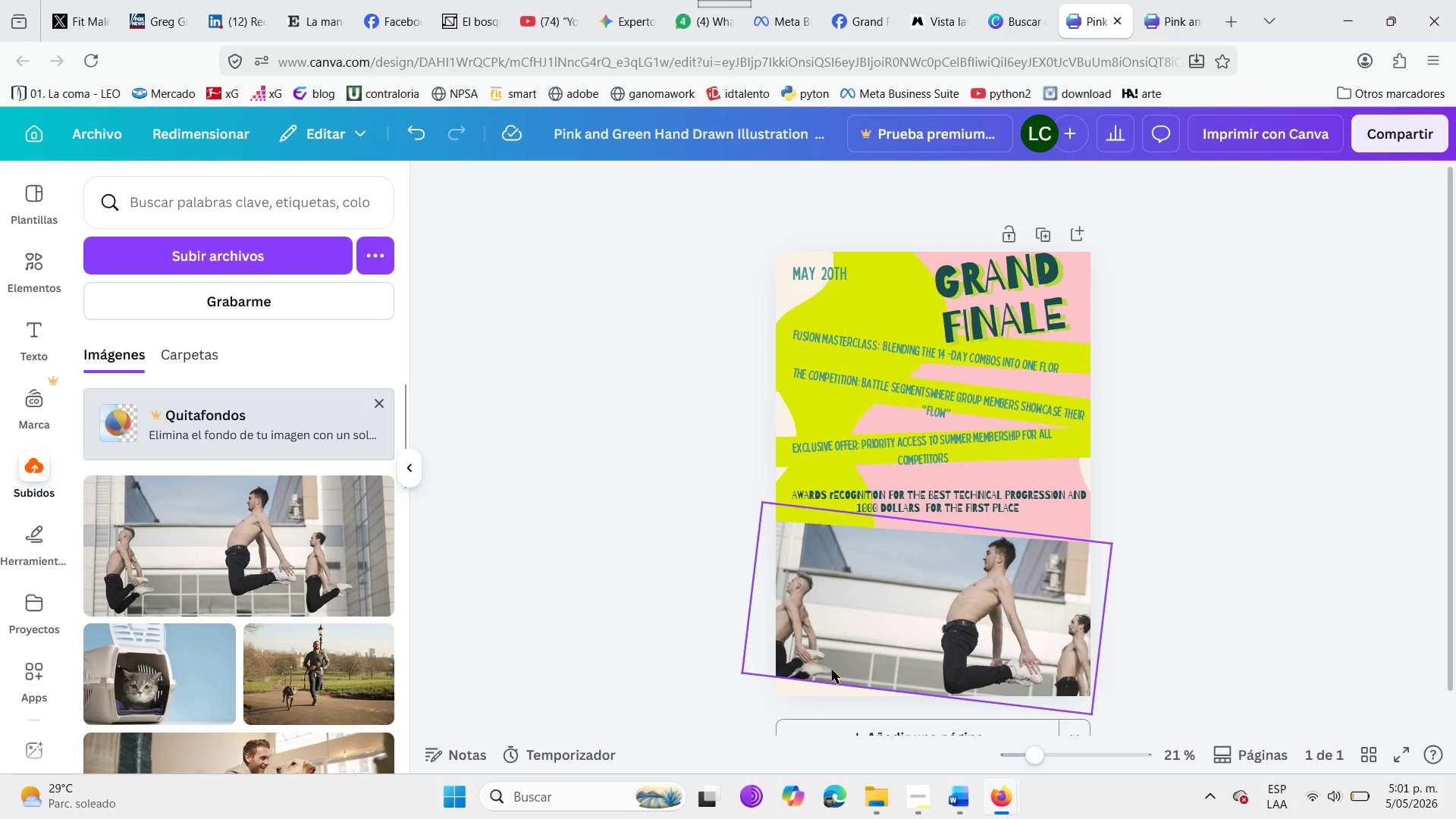 
left_click([832, 670])
 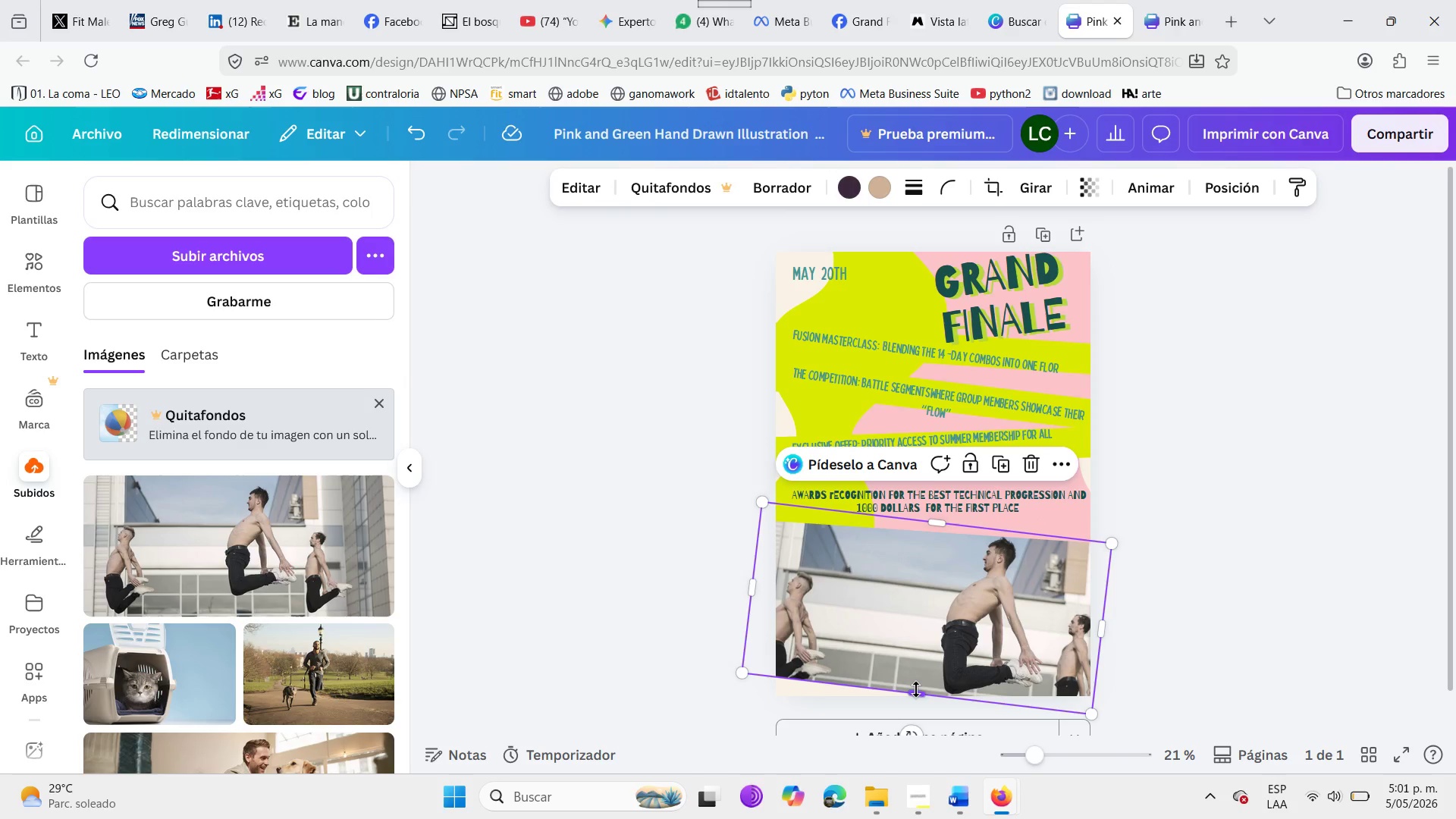 
left_click_drag(start_coordinate=[916, 689], to_coordinate=[907, 719])
 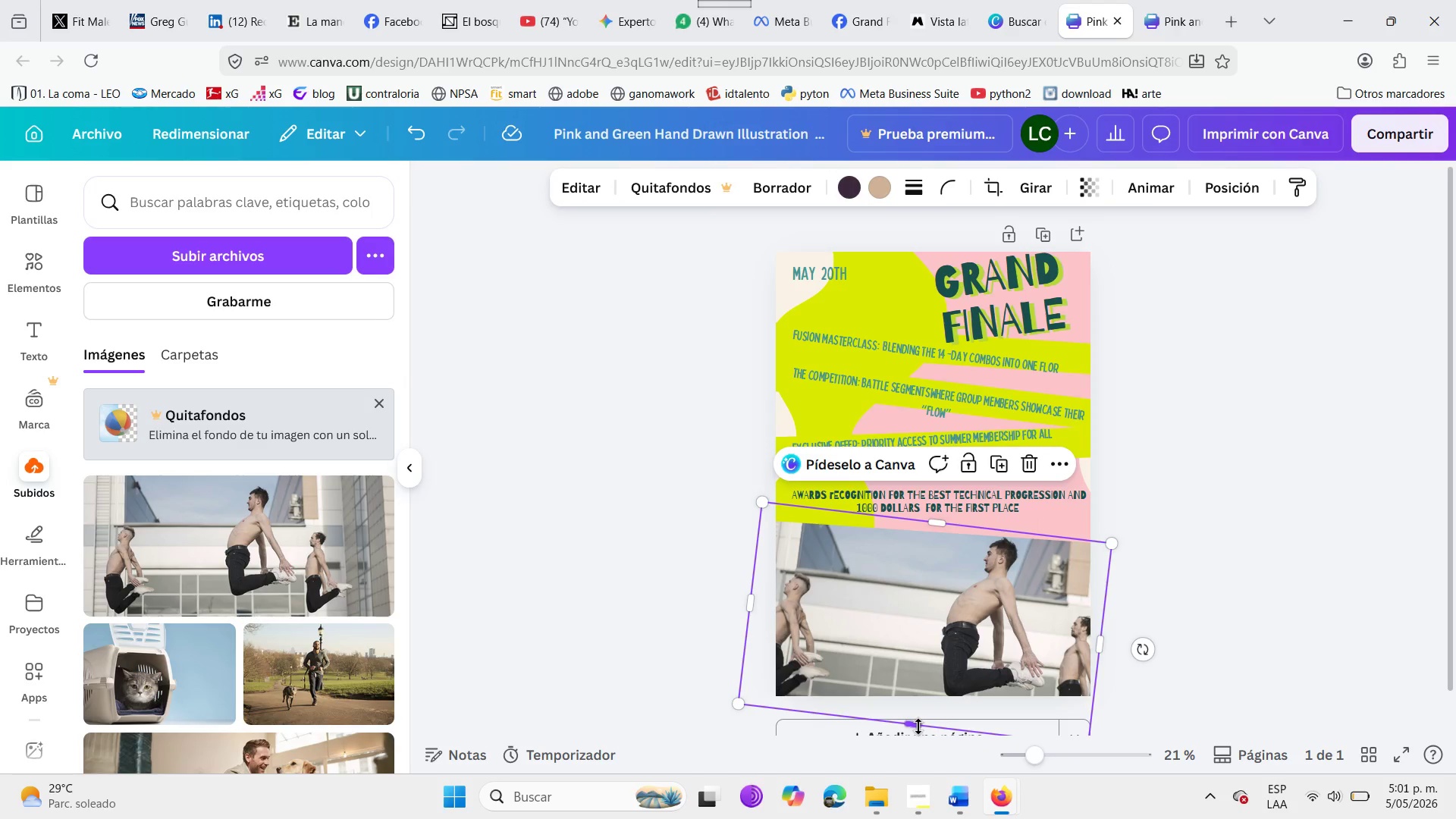 
left_click_drag(start_coordinate=[916, 726], to_coordinate=[911, 715])
 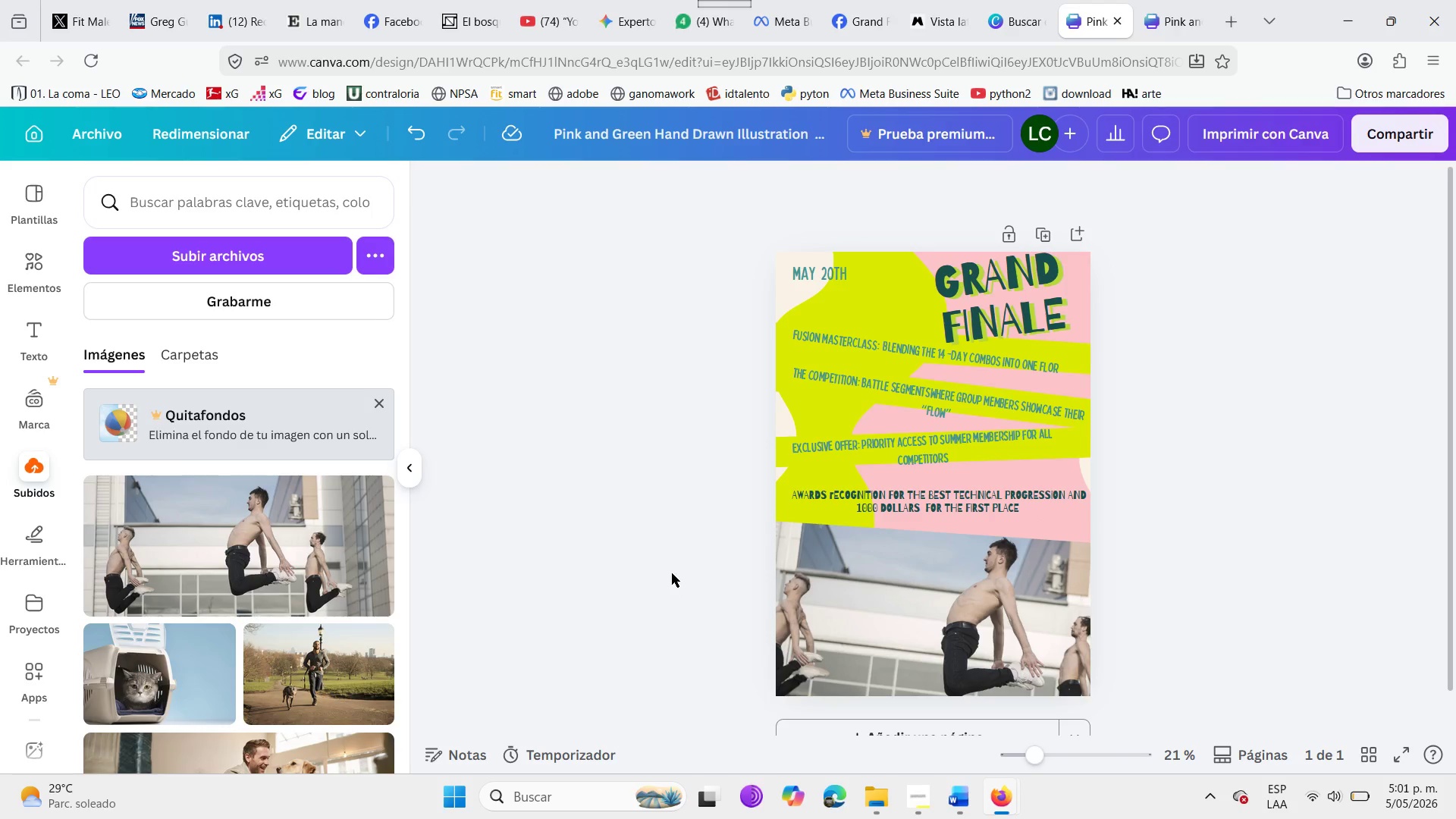 
left_click_drag(start_coordinate=[1013, 295], to_coordinate=[1019, 300])
 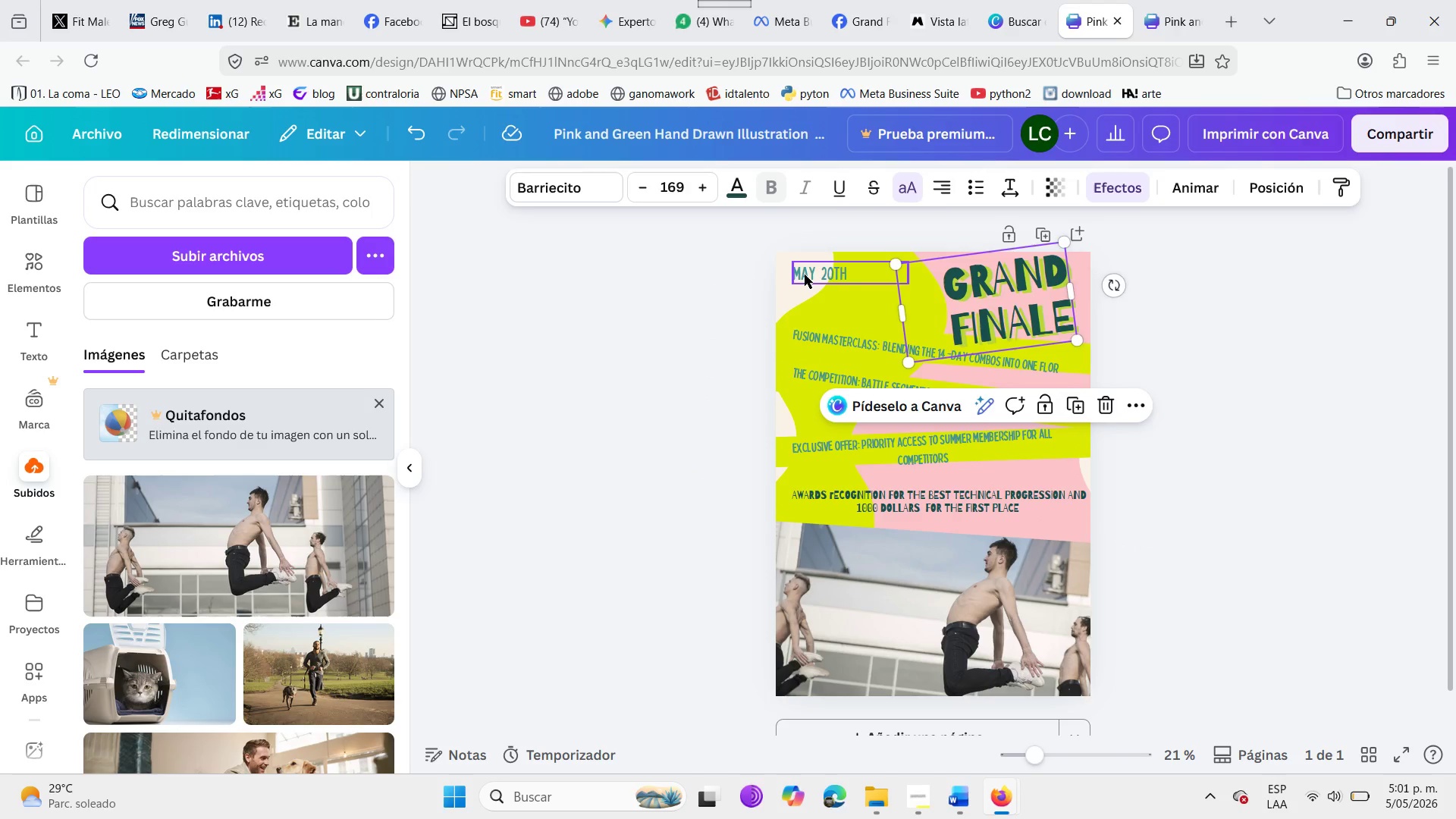 
left_click_drag(start_coordinate=[805, 275], to_coordinate=[808, 293])
 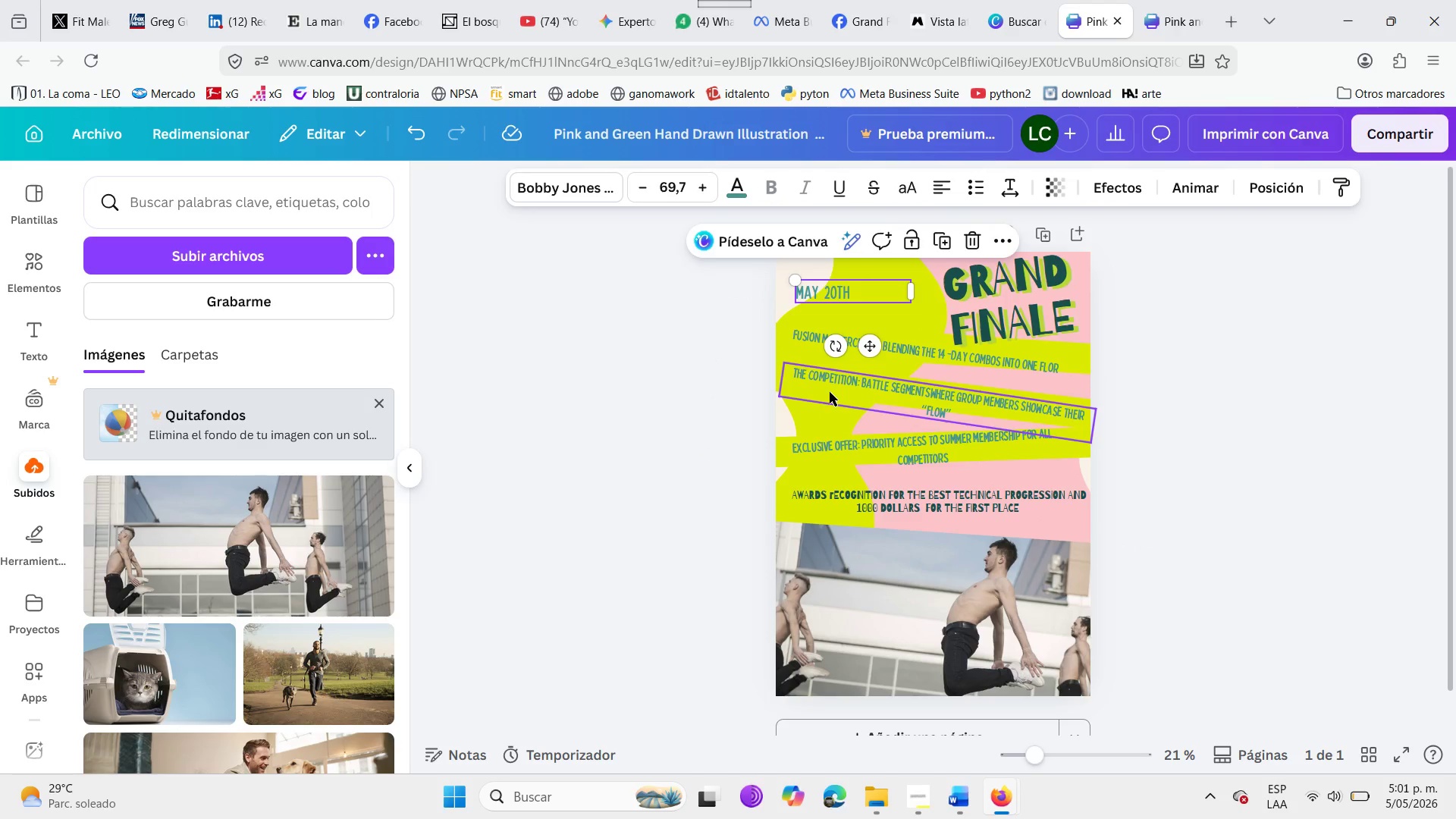 
left_click([830, 392])
 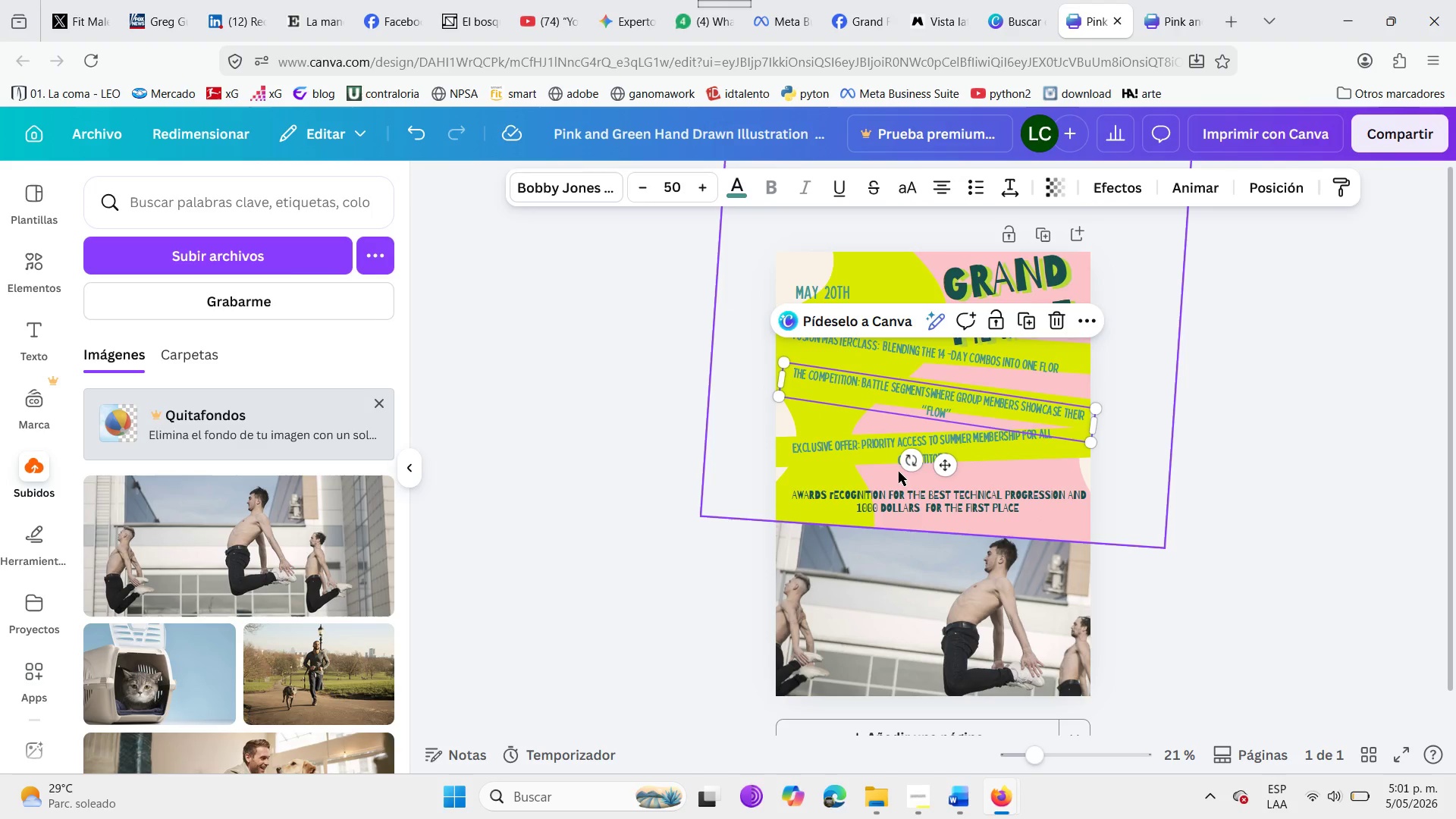 
left_click_drag(start_coordinate=[906, 456], to_coordinate=[914, 446])
 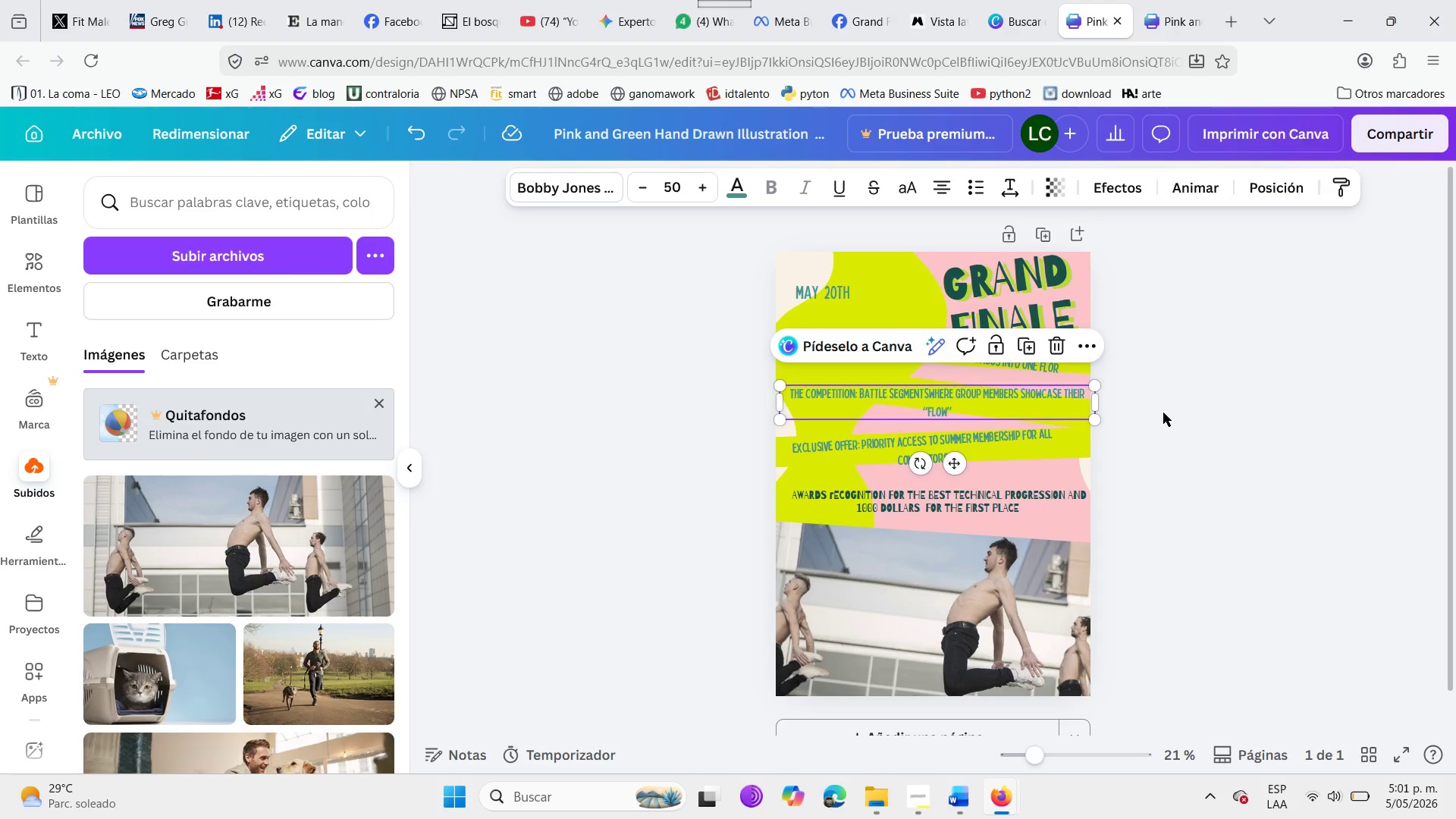 
left_click([1166, 413])
 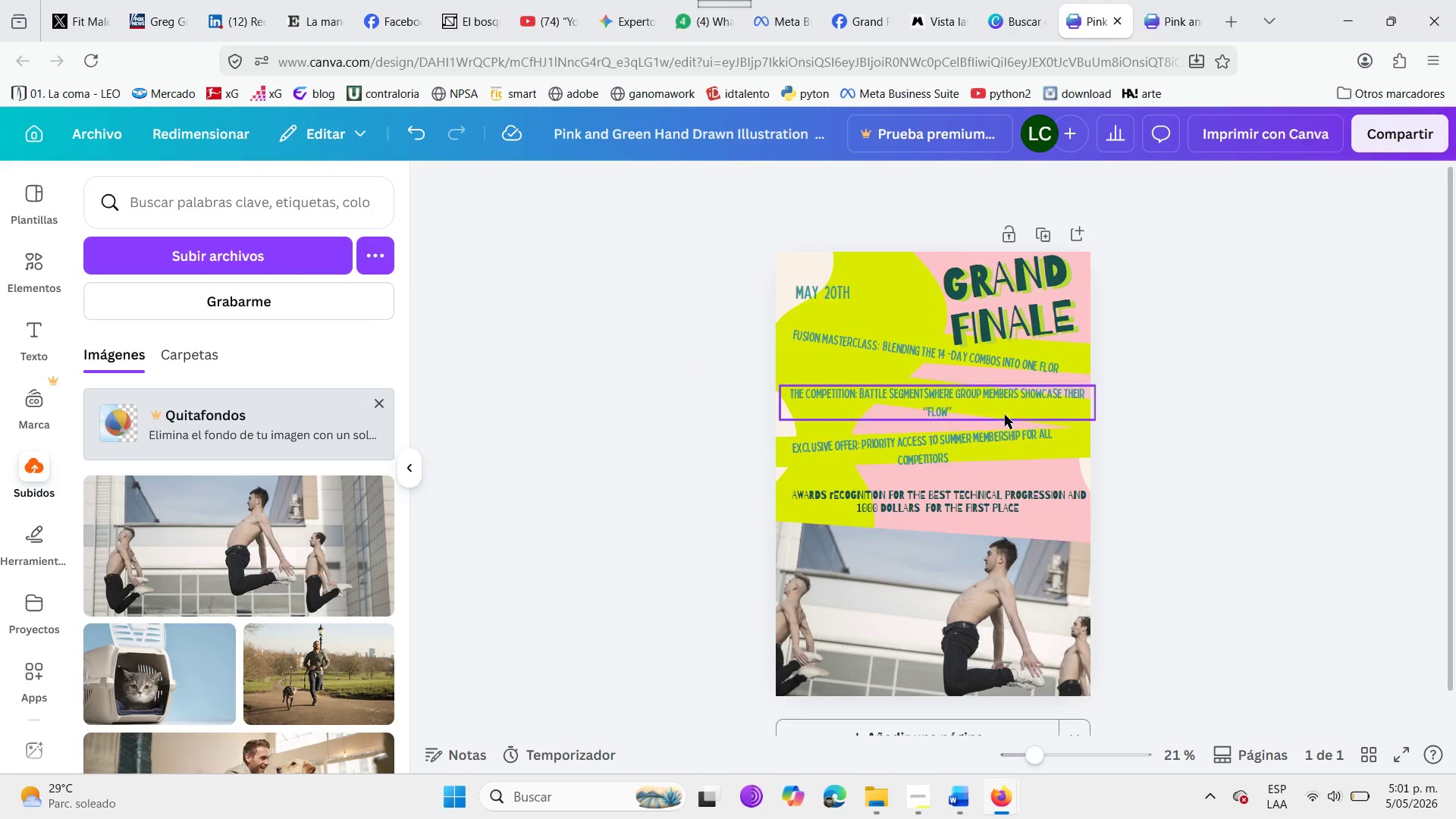 
left_click([1005, 413])
 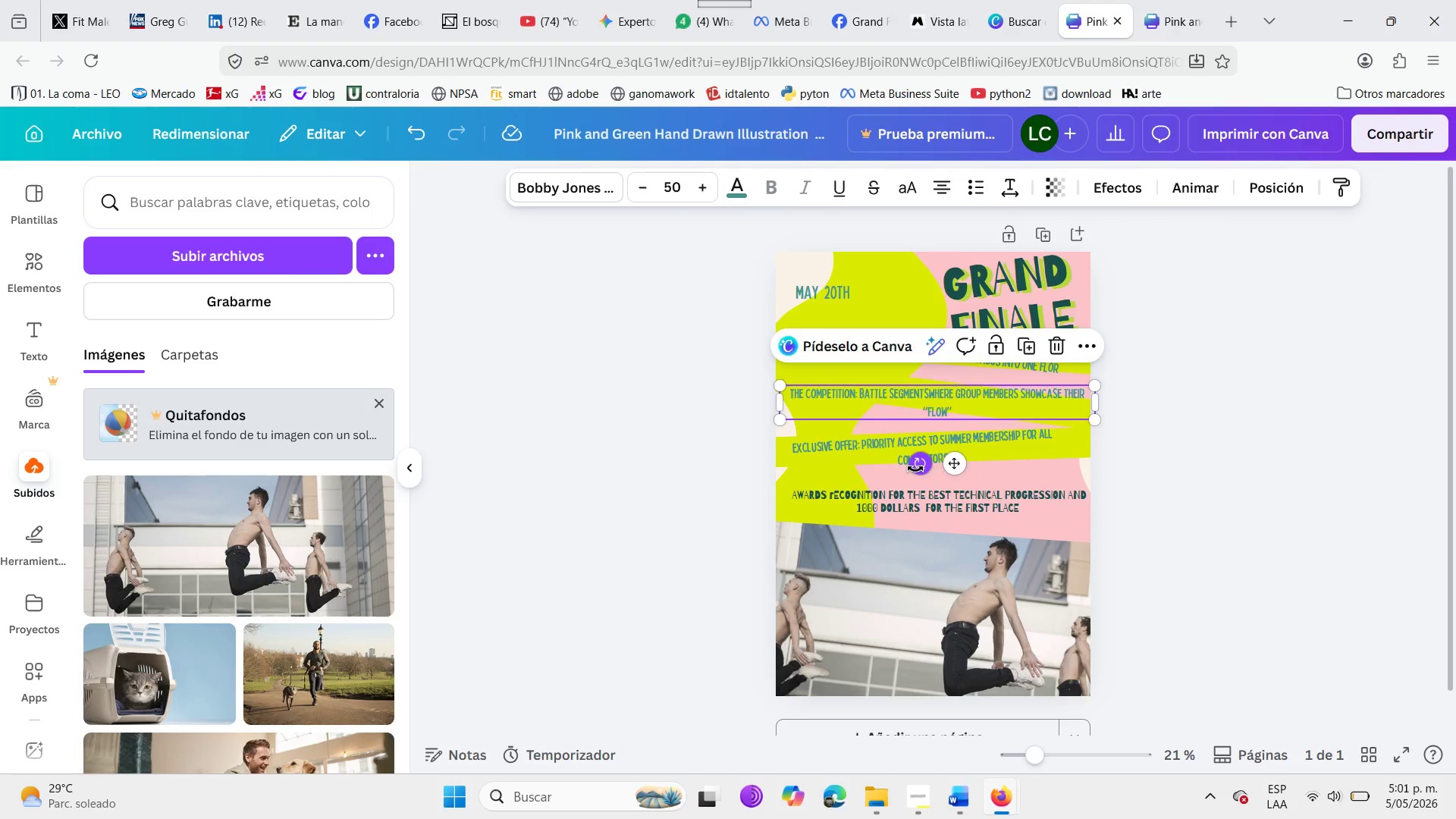 
left_click([1219, 402])
 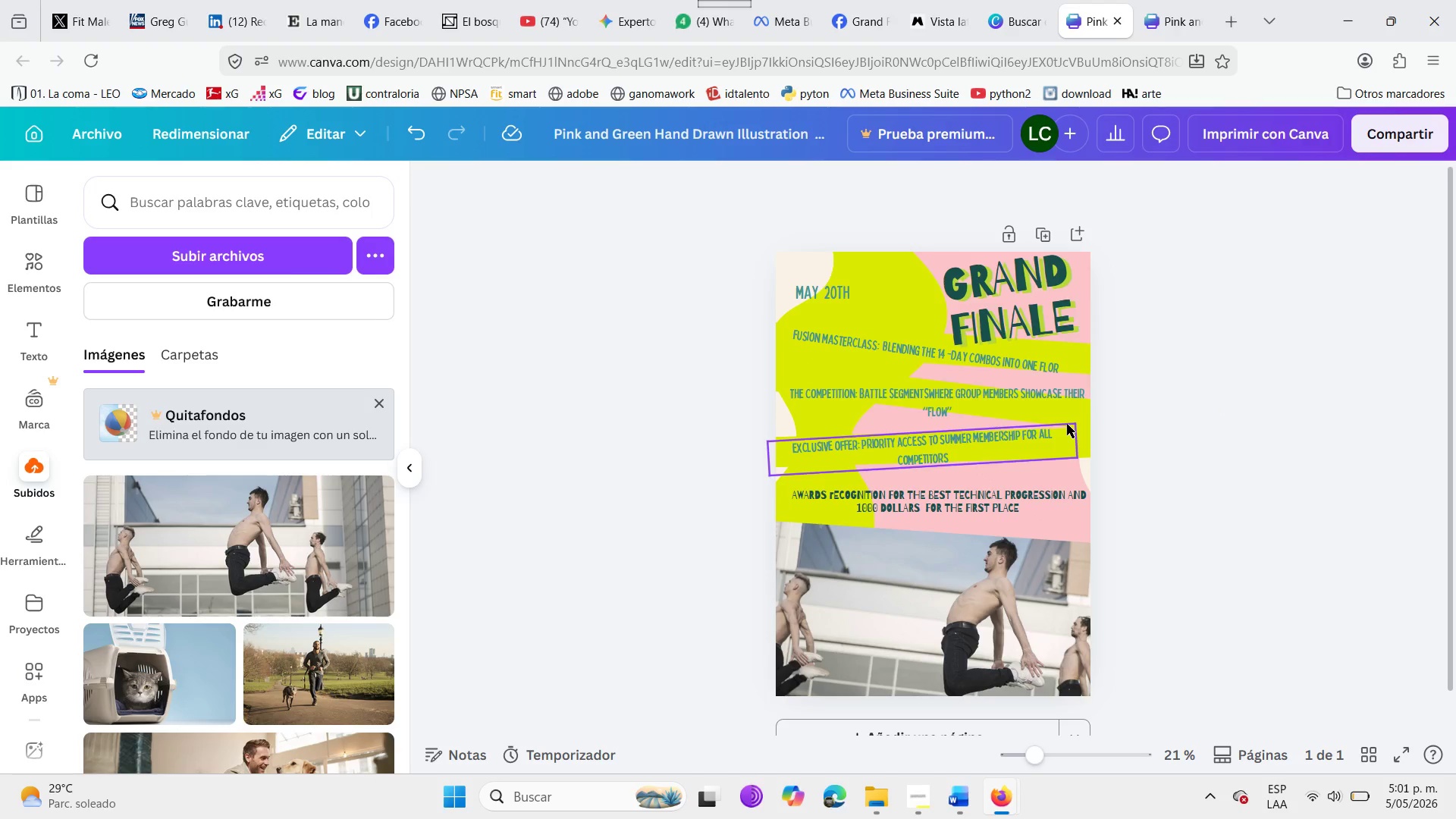 
left_click([1069, 422])
 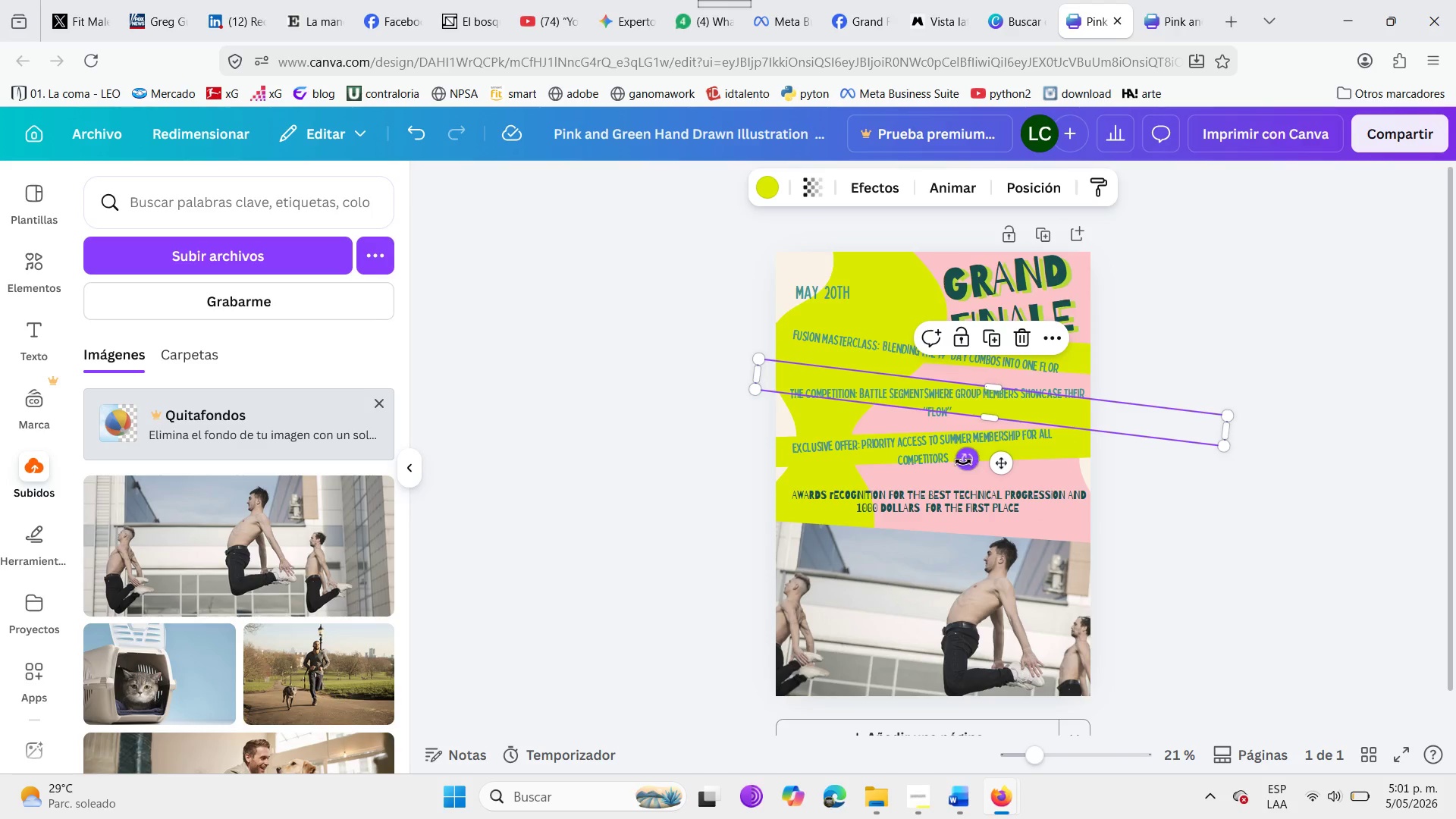 